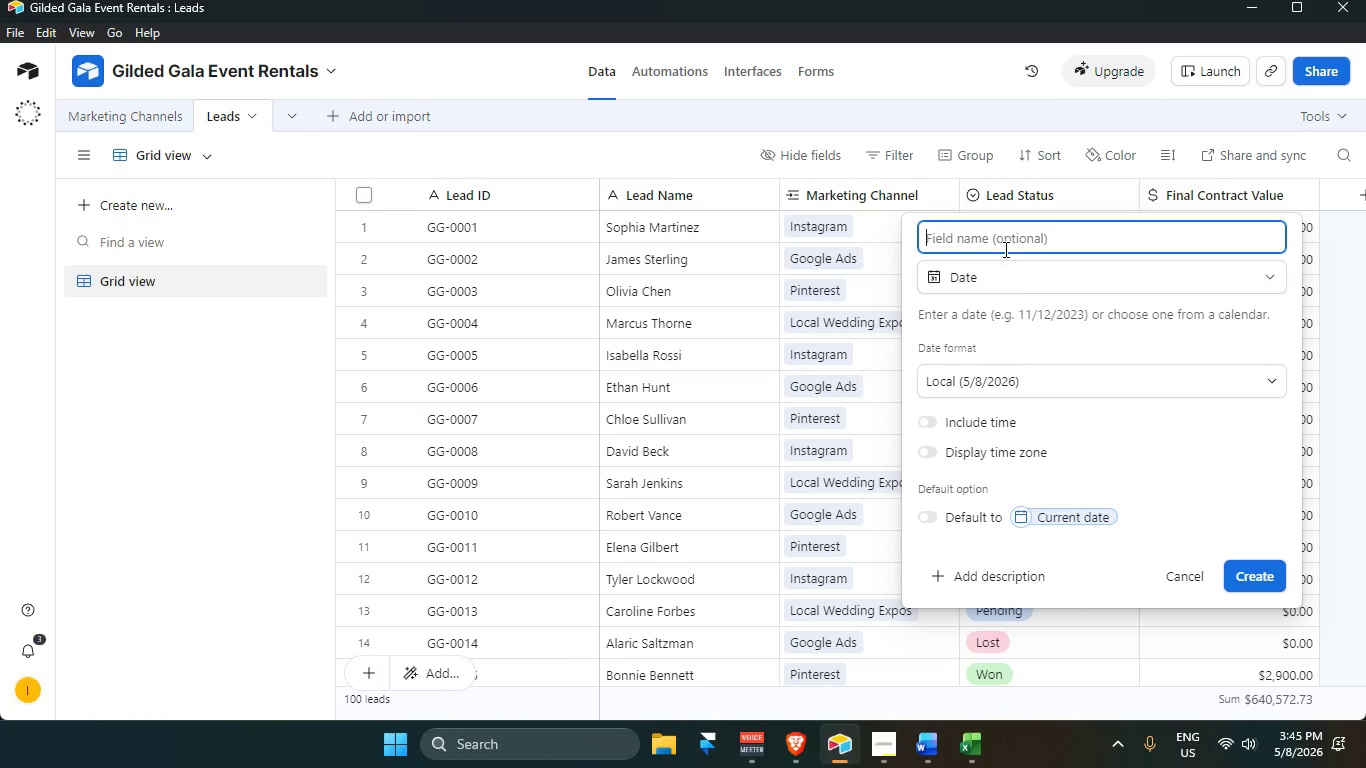 
type(Inquiry Date)
 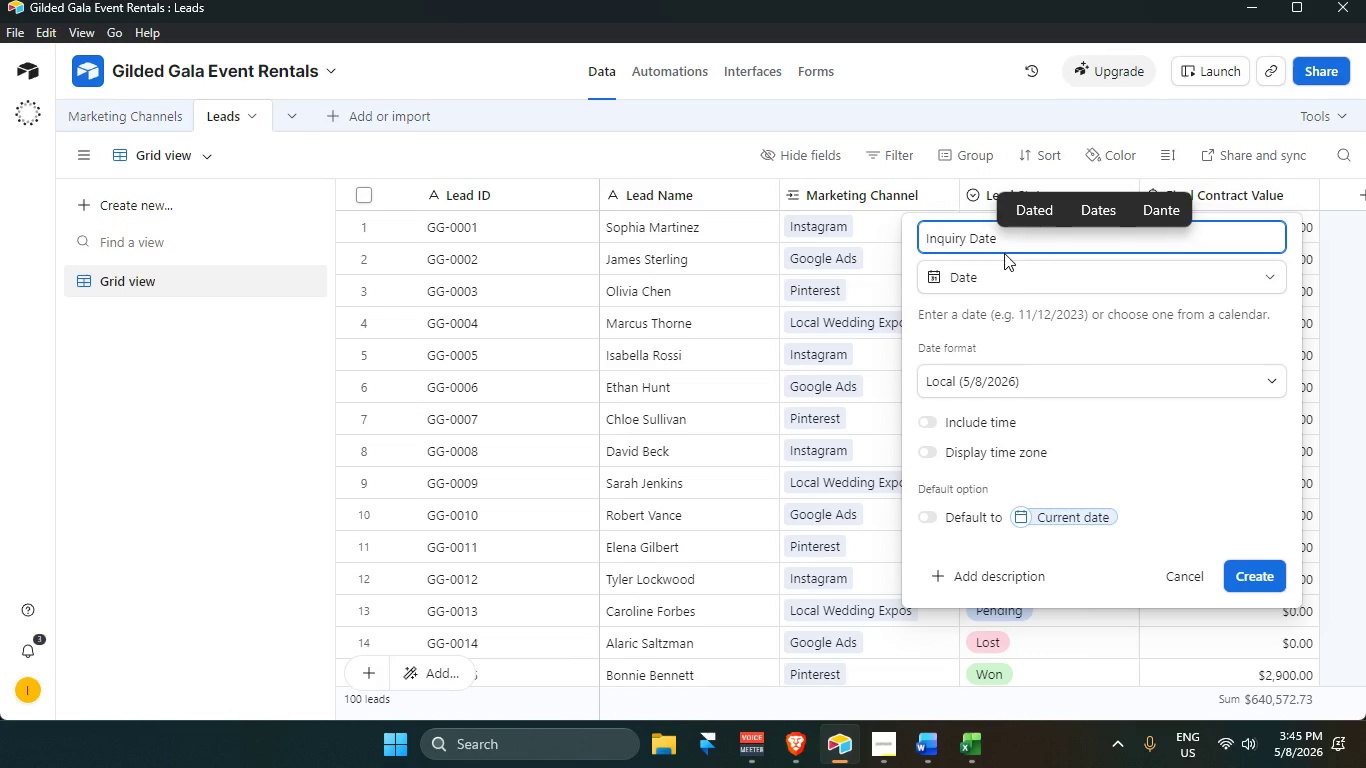 
key(Enter)
 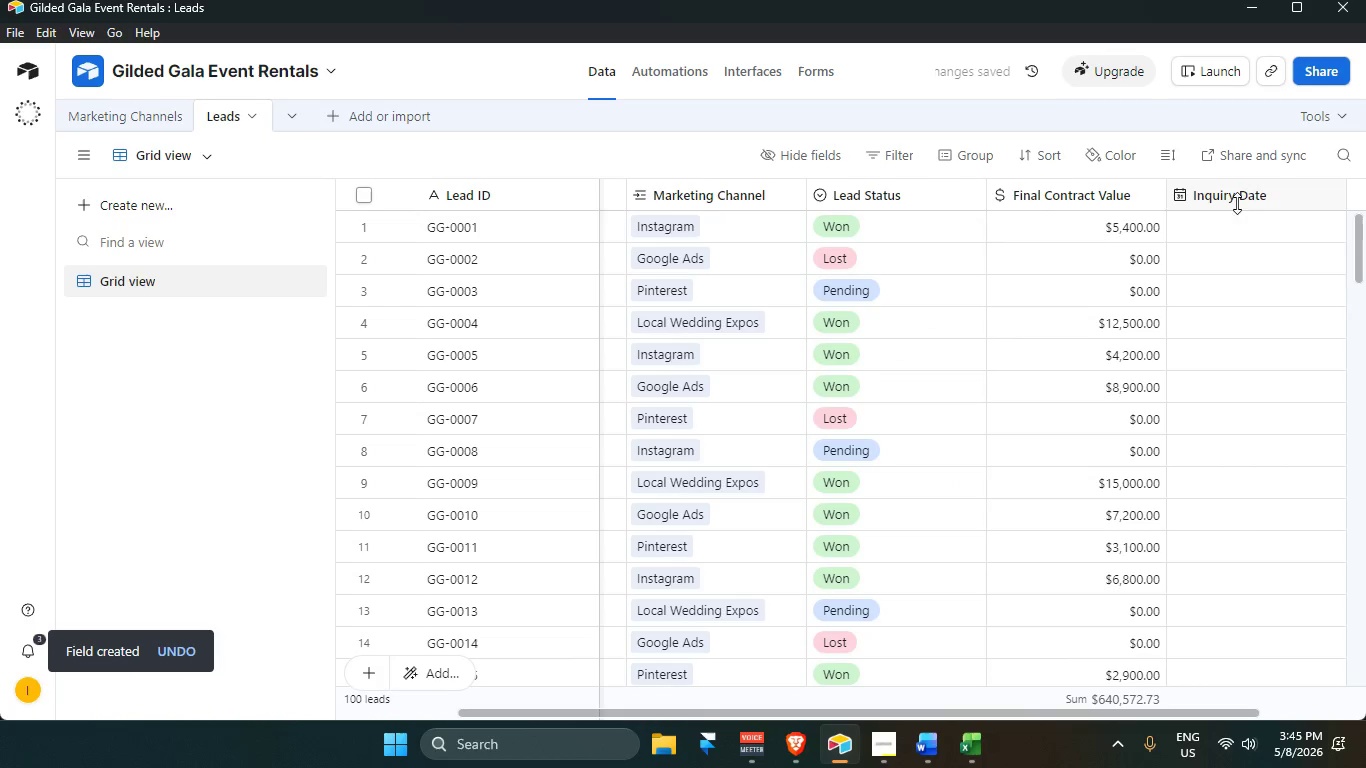 
left_click_drag(start_coordinate=[1257, 187], to_coordinate=[843, 204])
 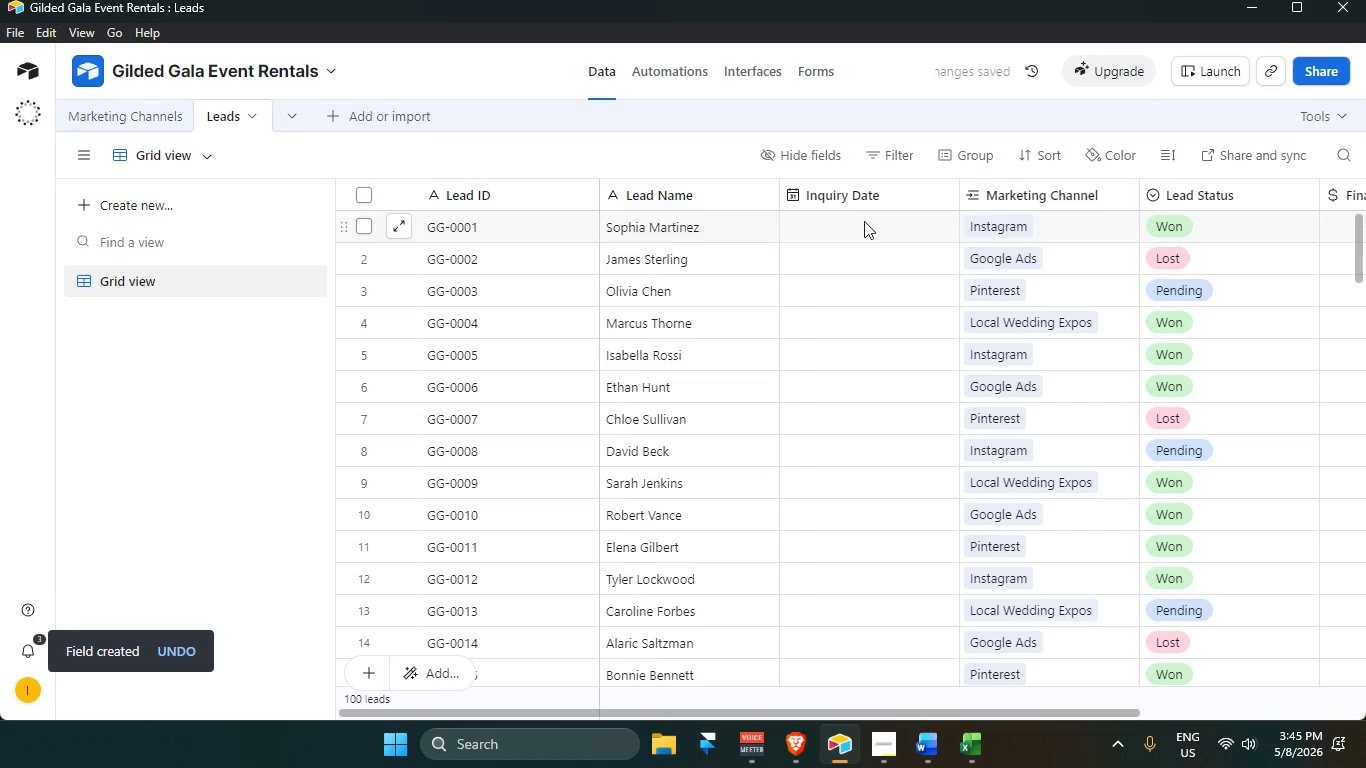 
key(Control+V)
 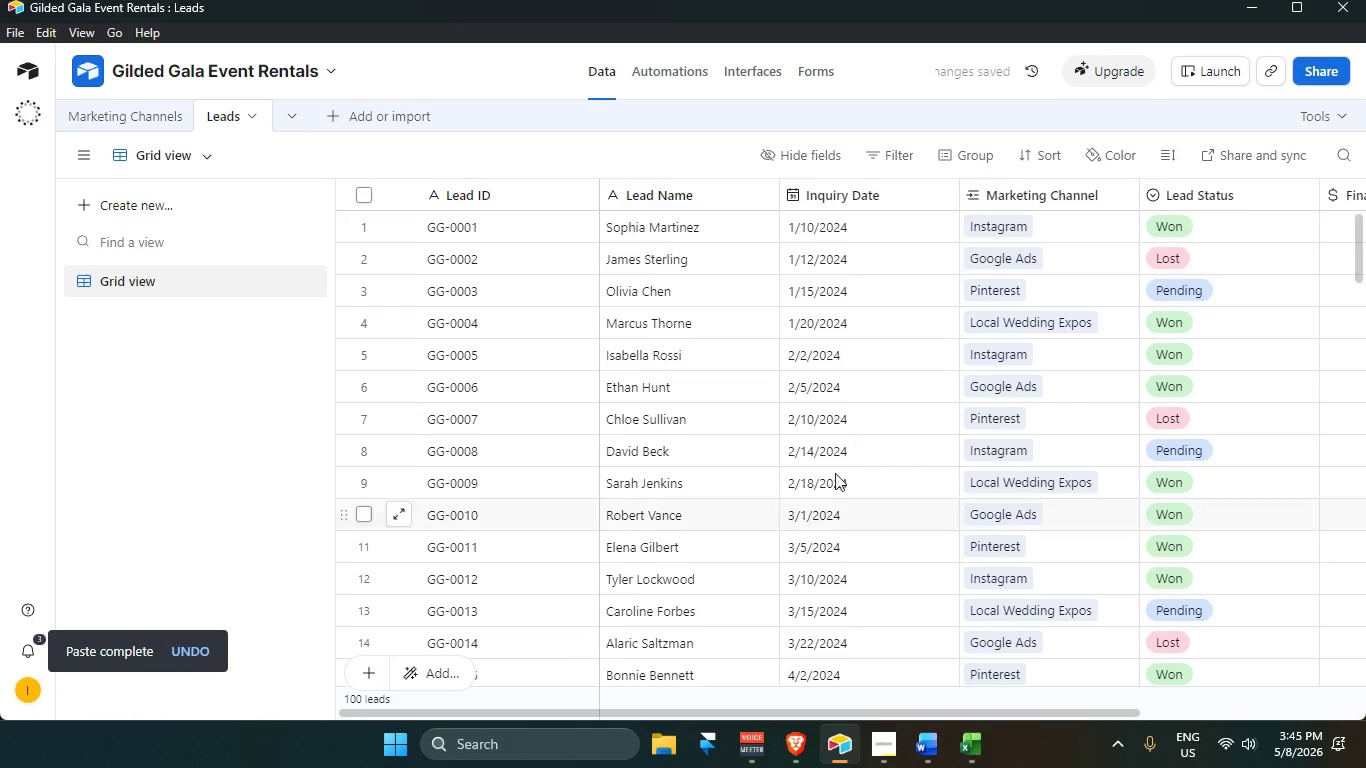 
scroll: coordinate [826, 374], scroll_direction: up, amount: 4.0
 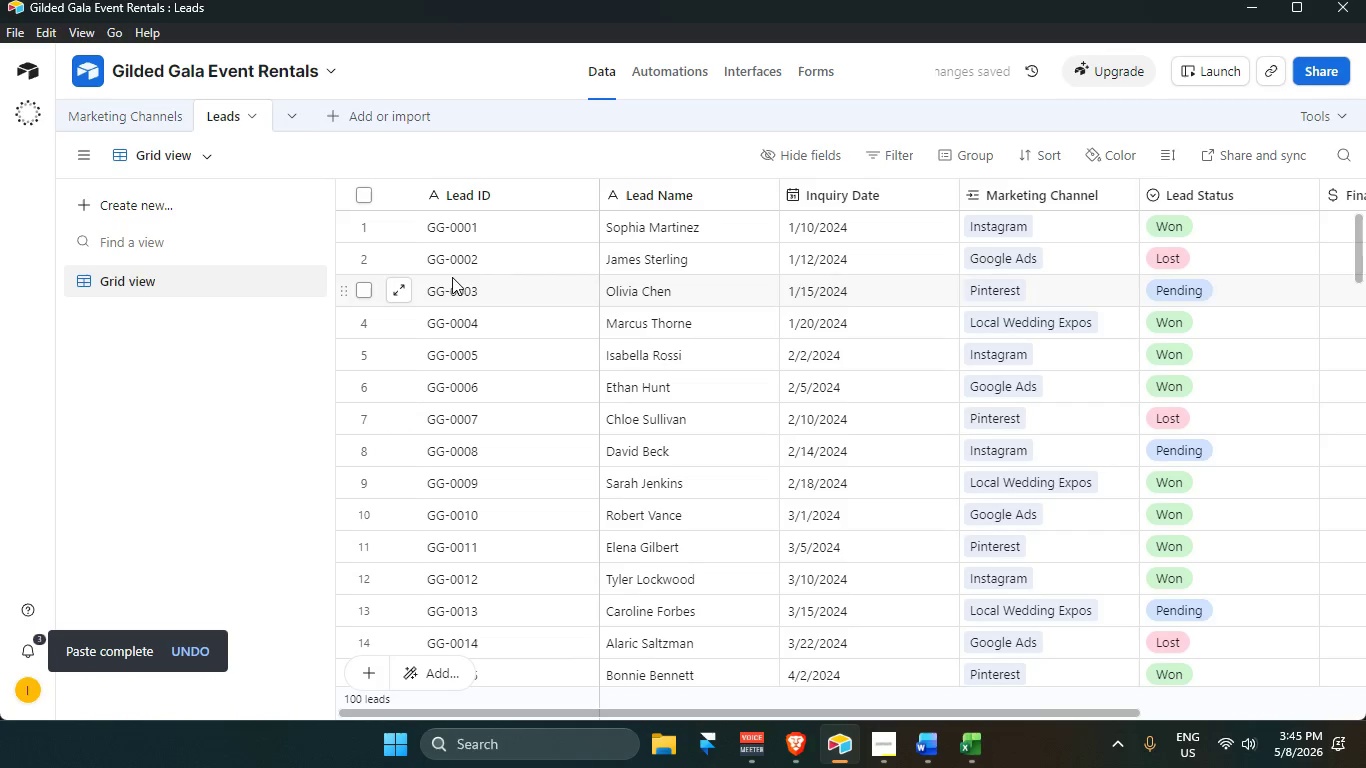 
key(Alt+AltLeft)
 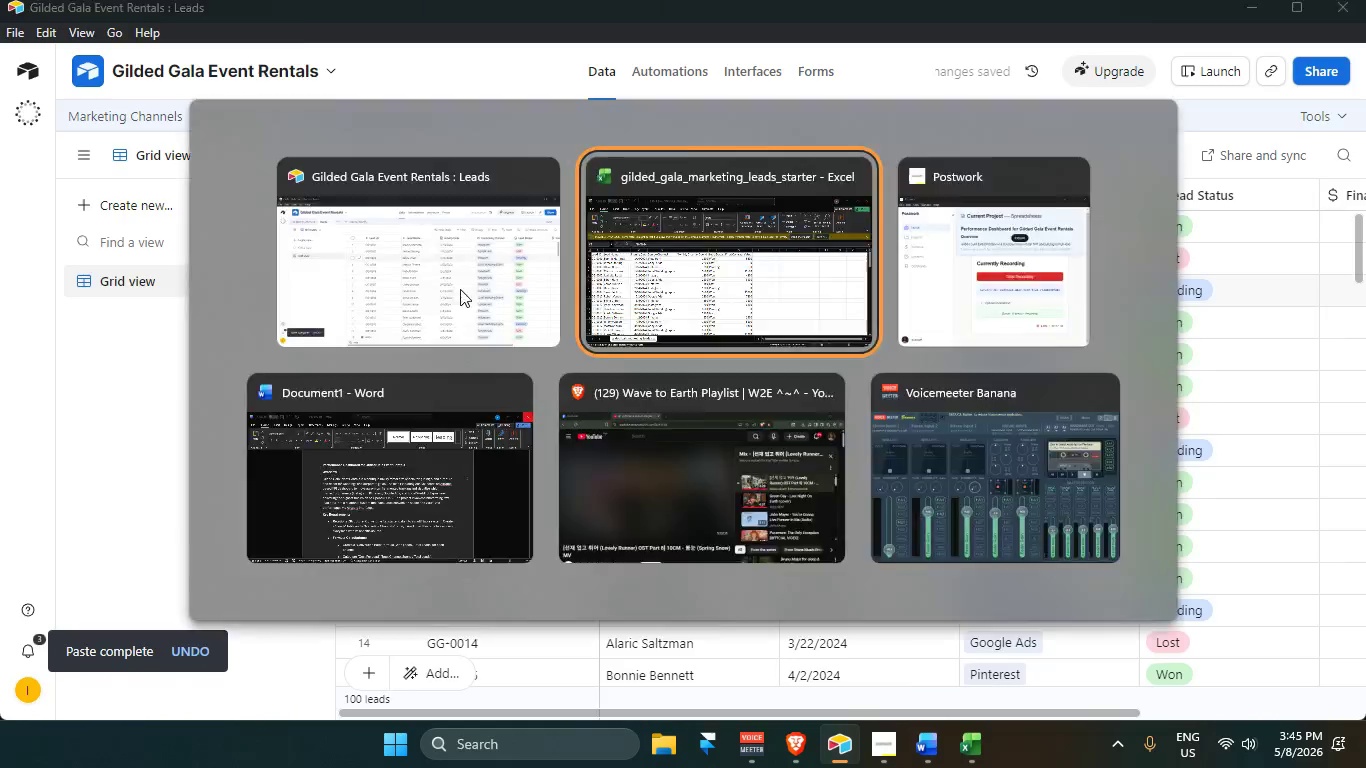 
key(Alt+Tab)
 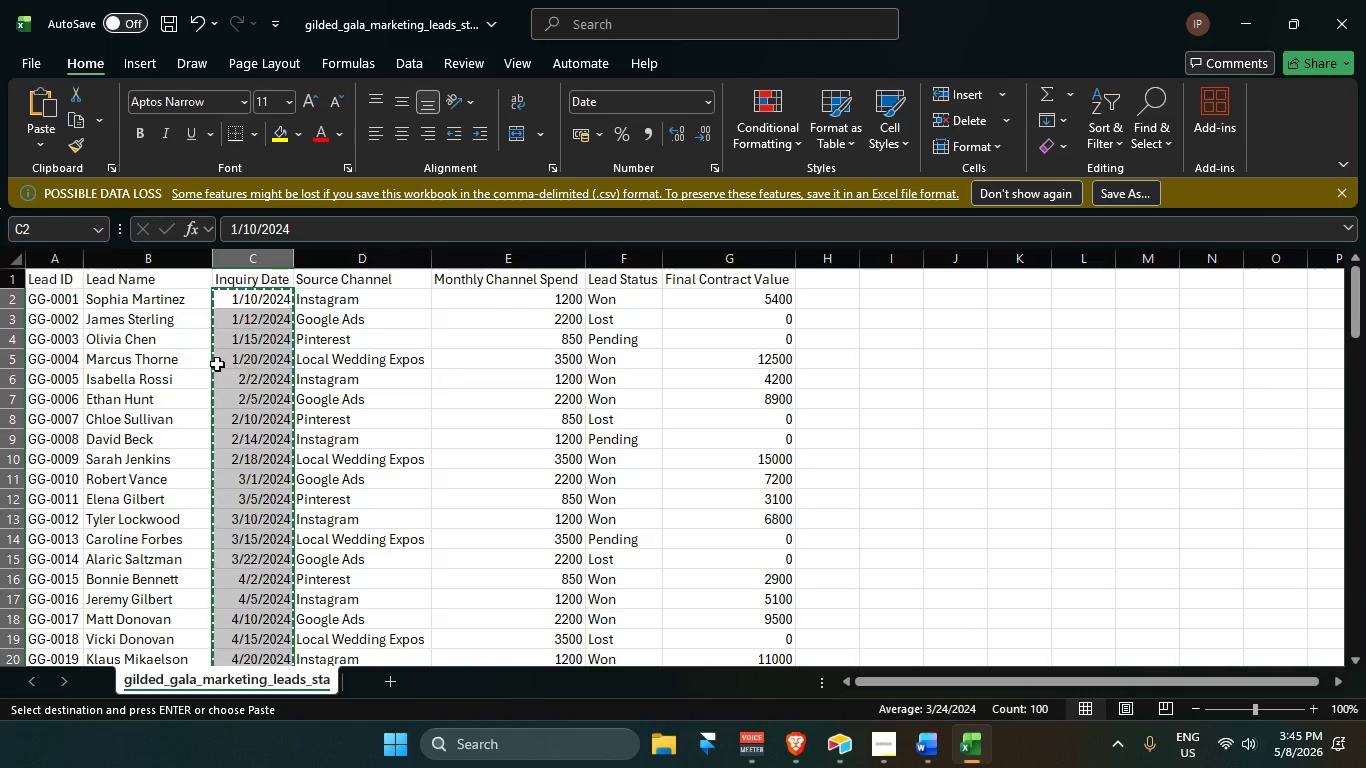 
scroll: coordinate [266, 392], scroll_direction: up, amount: 4.0
 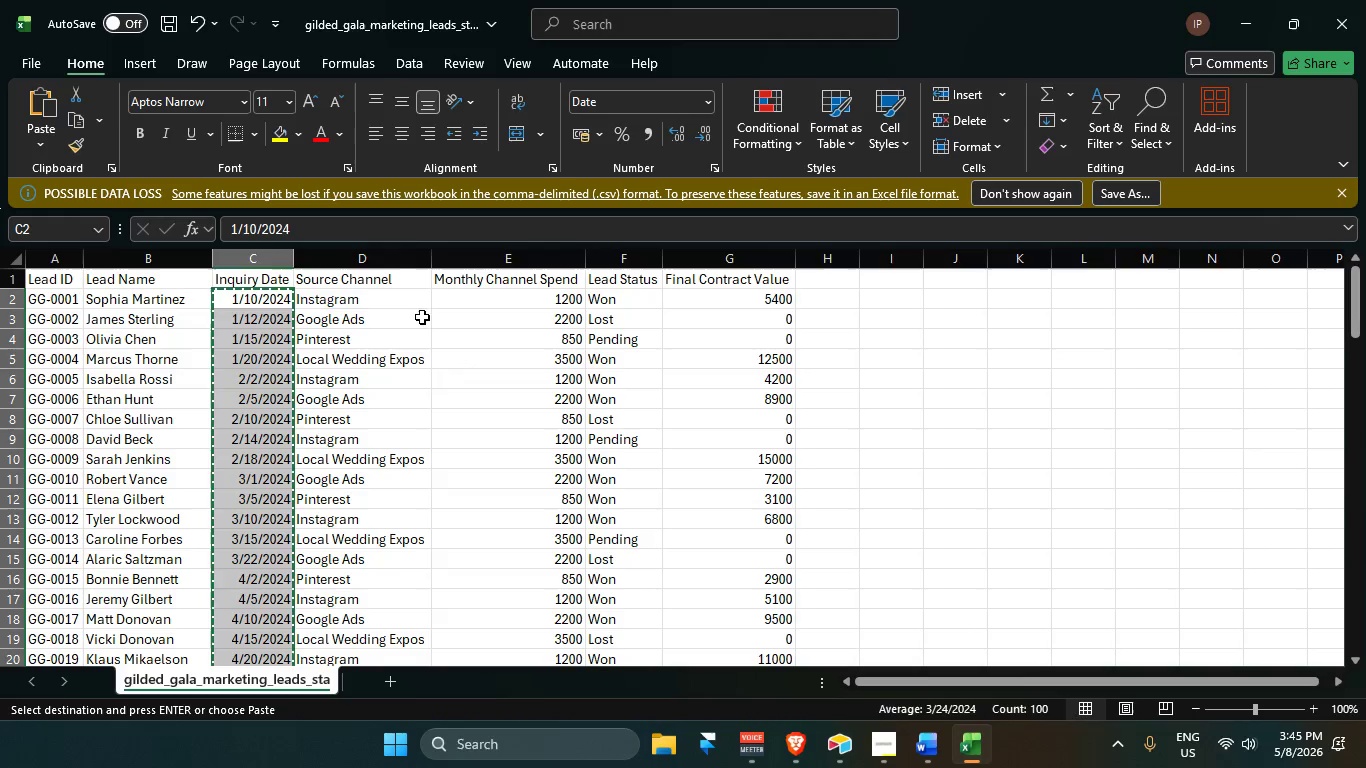 
left_click([359, 300])
 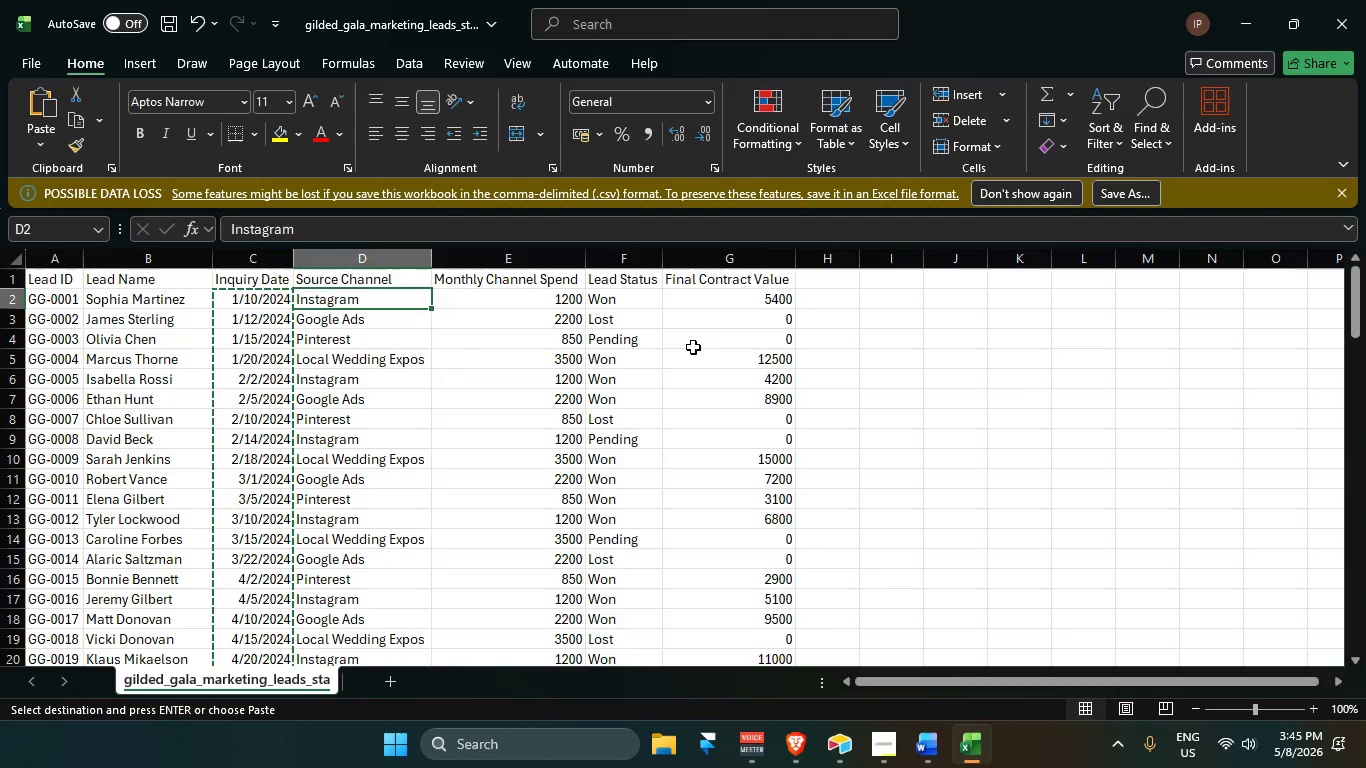 
key(Alt+AltLeft)
 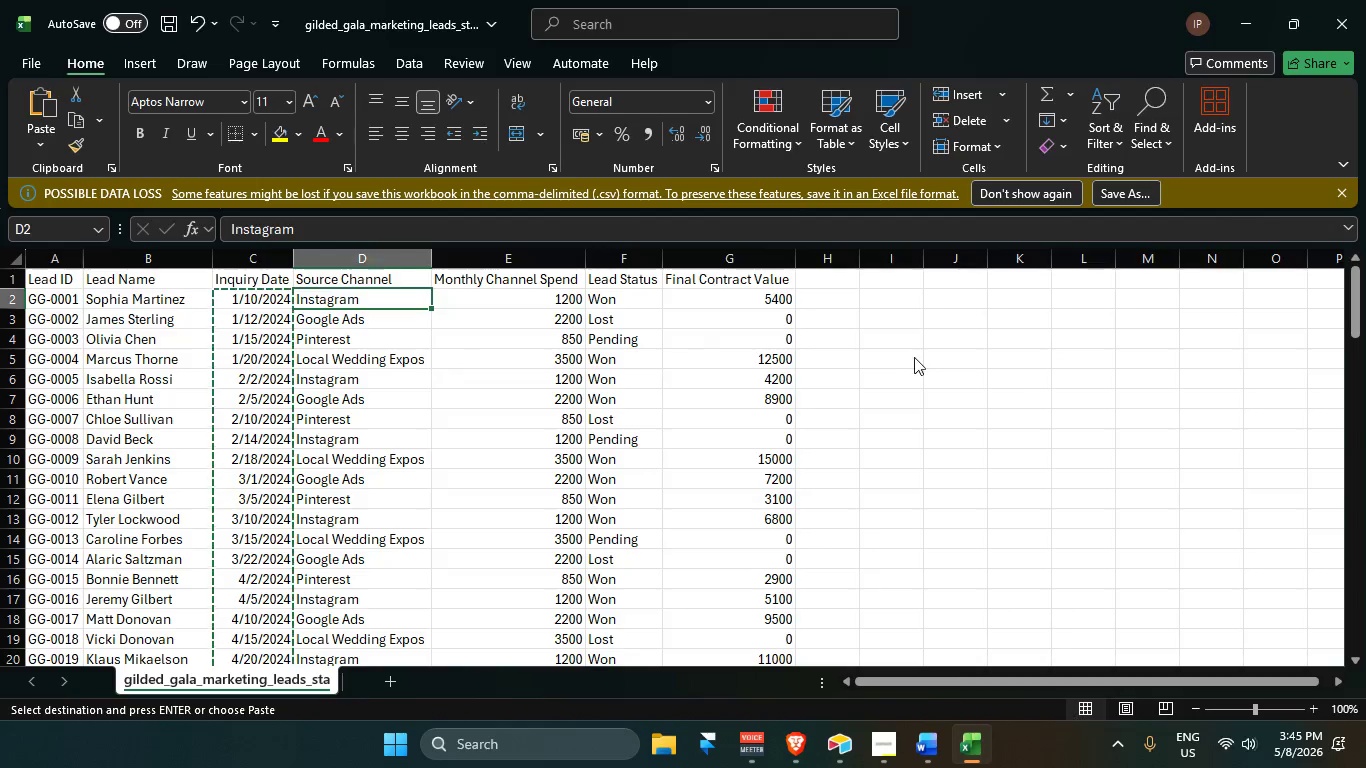 
key(Alt+Tab)
 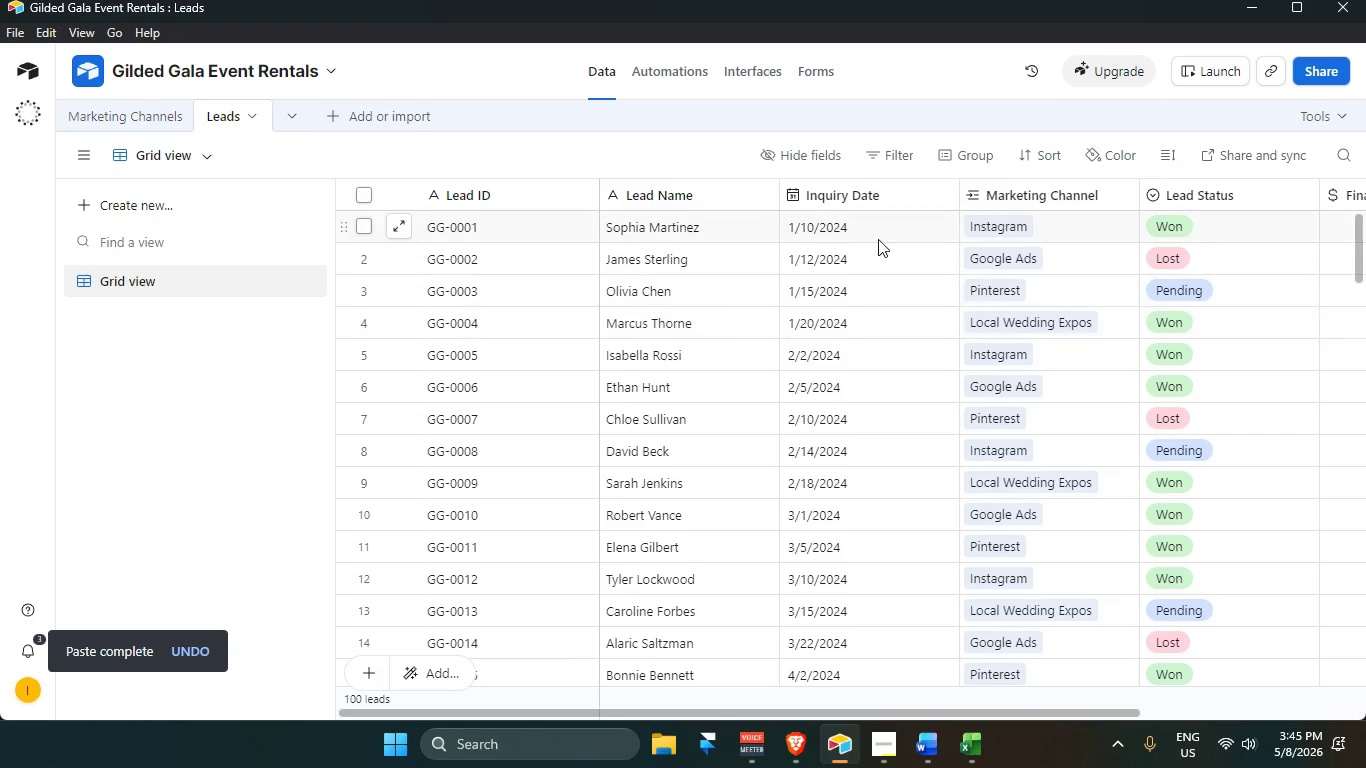 
scroll: coordinate [883, 238], scroll_direction: up, amount: 2.0
 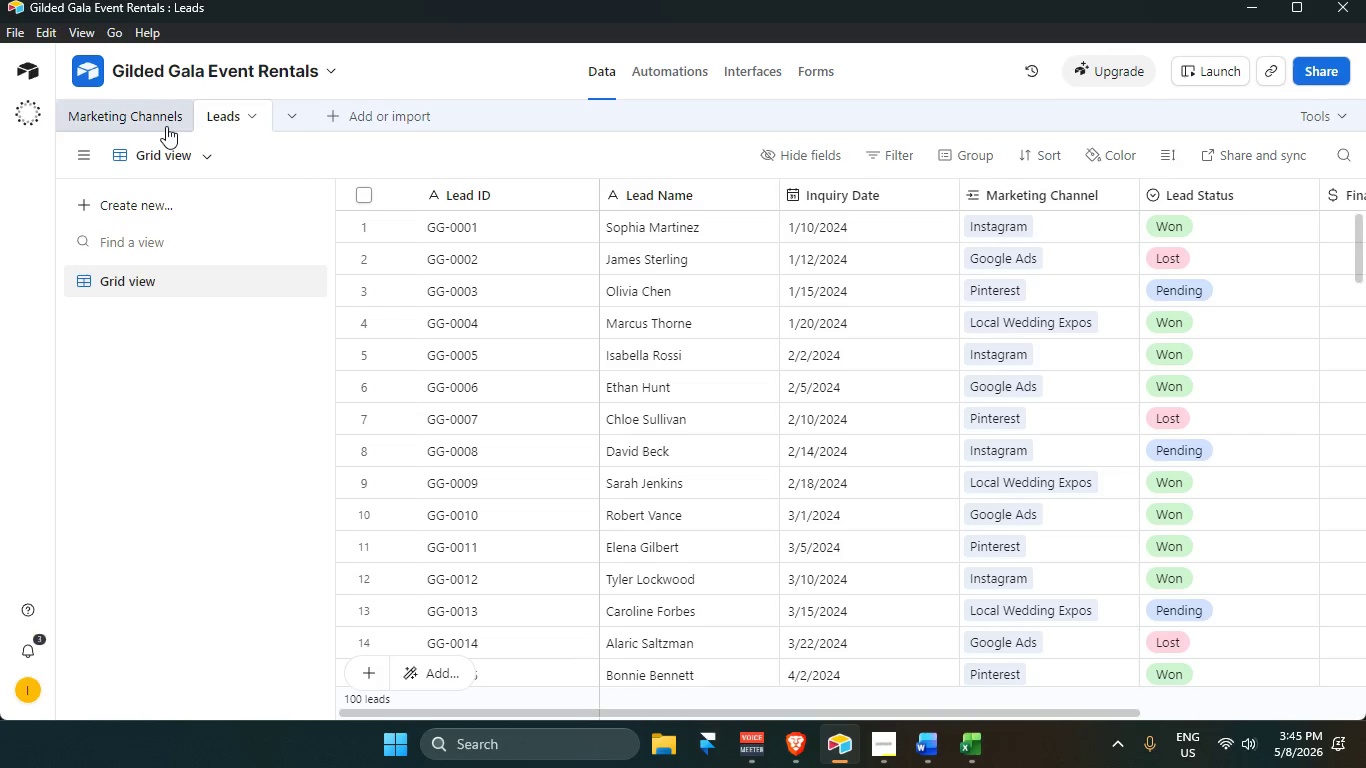 
left_click([173, 393])
 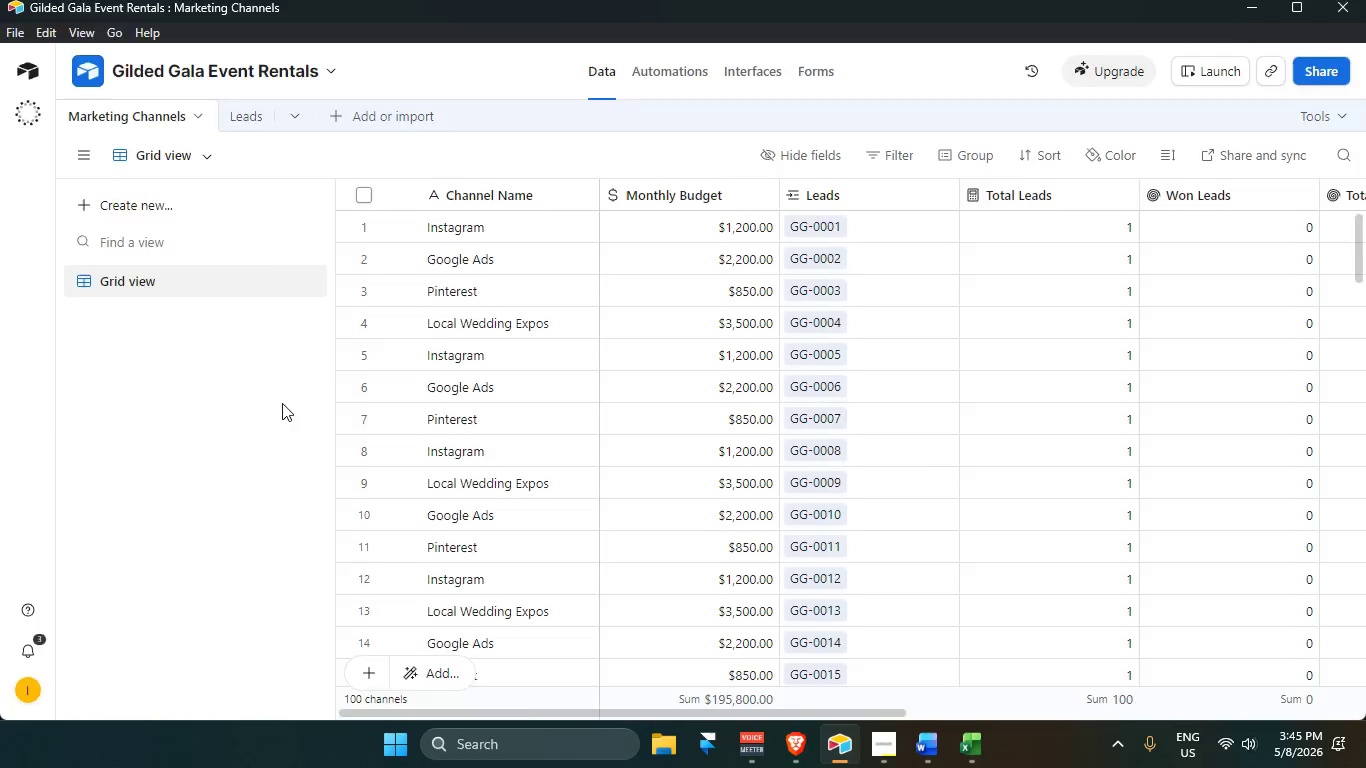 
key(Alt+AltLeft)
 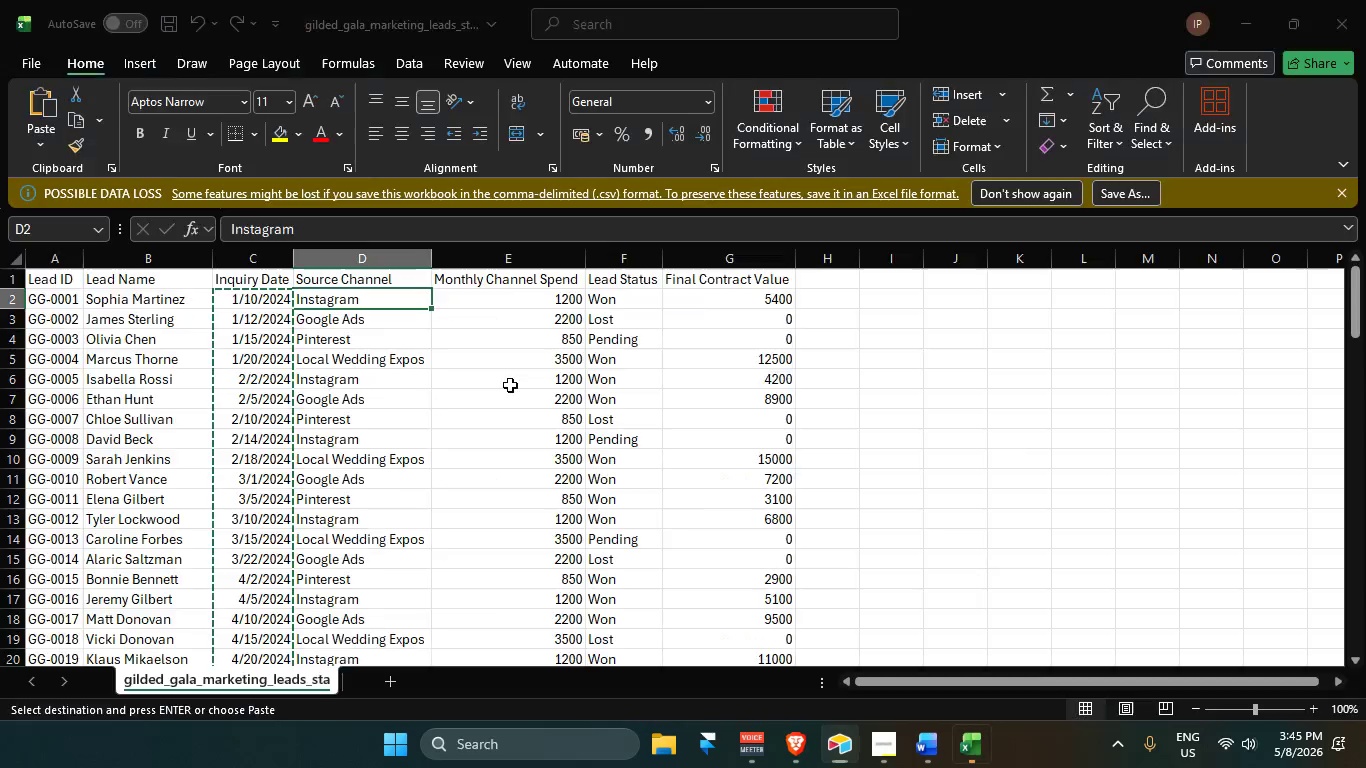 
key(Alt+Tab)
 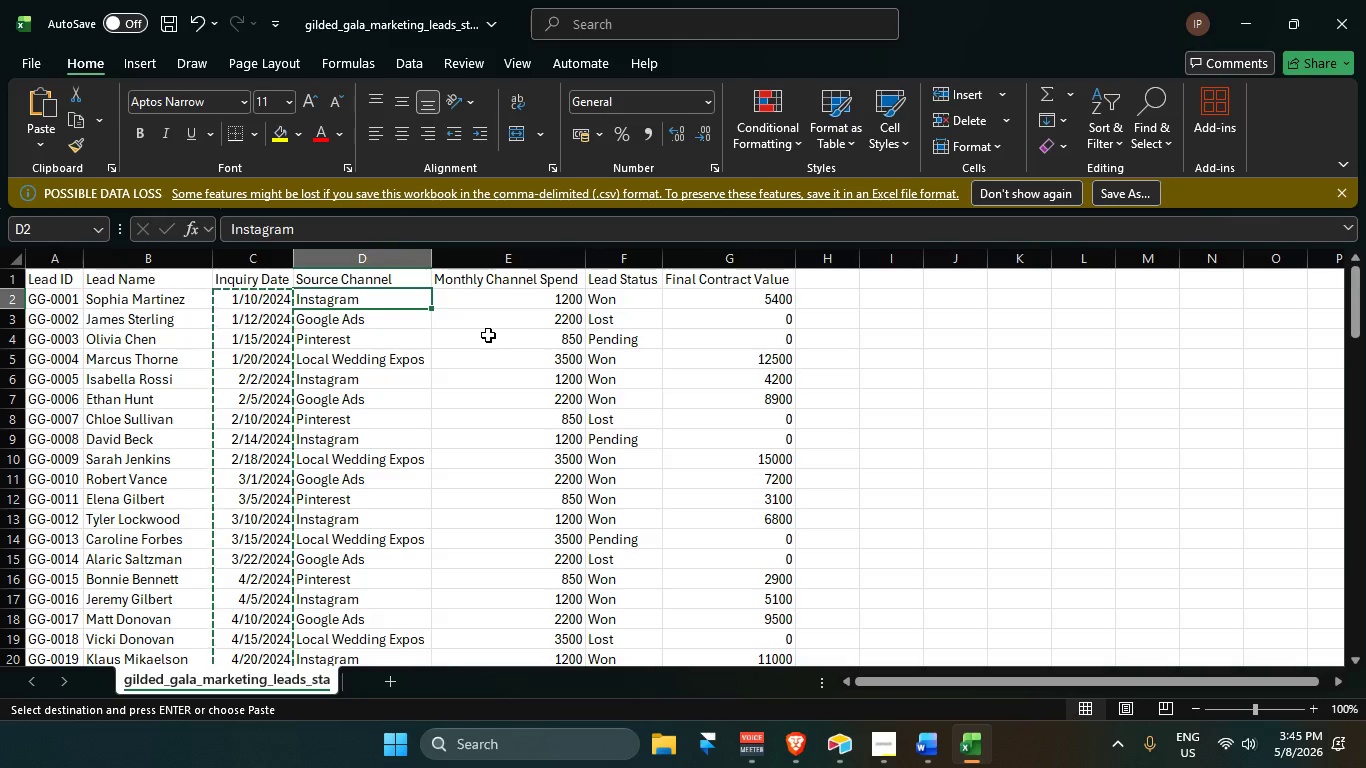 
scroll: coordinate [490, 337], scroll_direction: up, amount: 3.0
 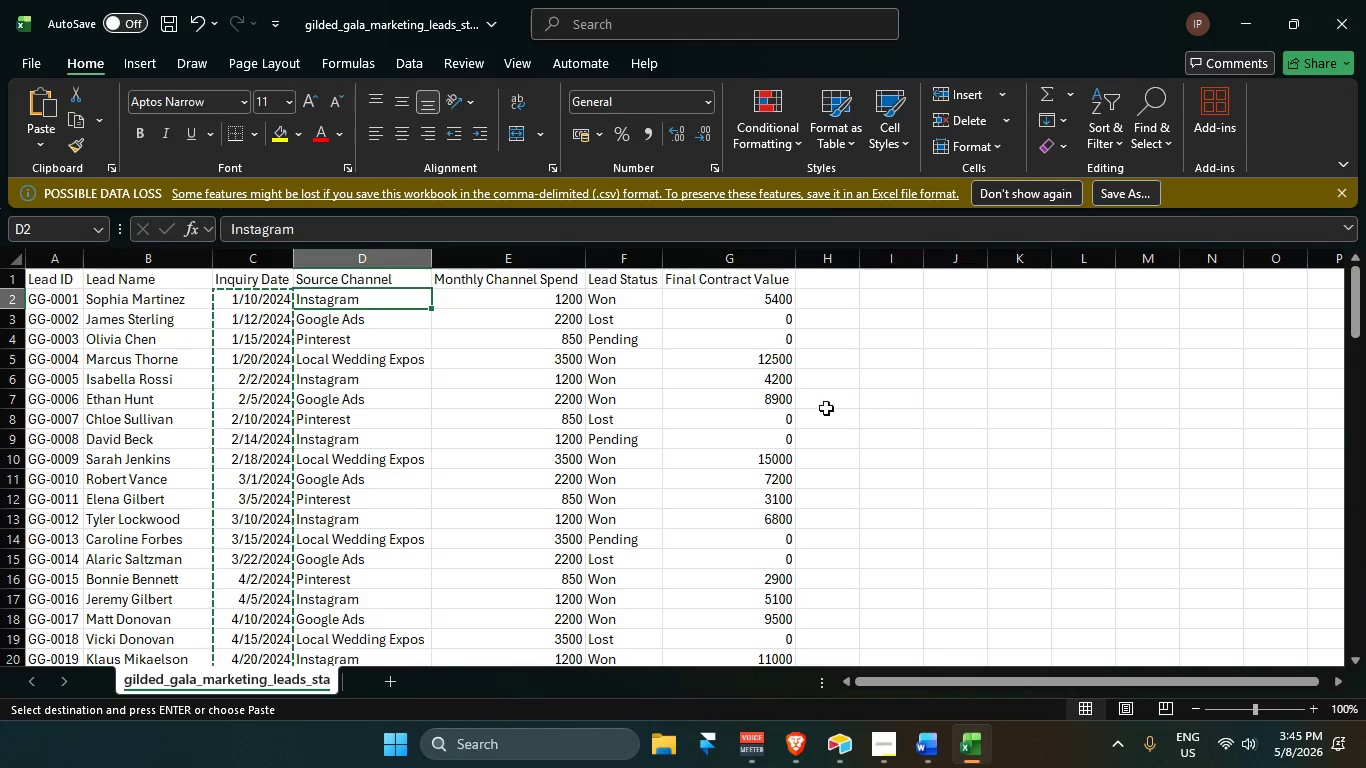 
key(Alt+AltLeft)
 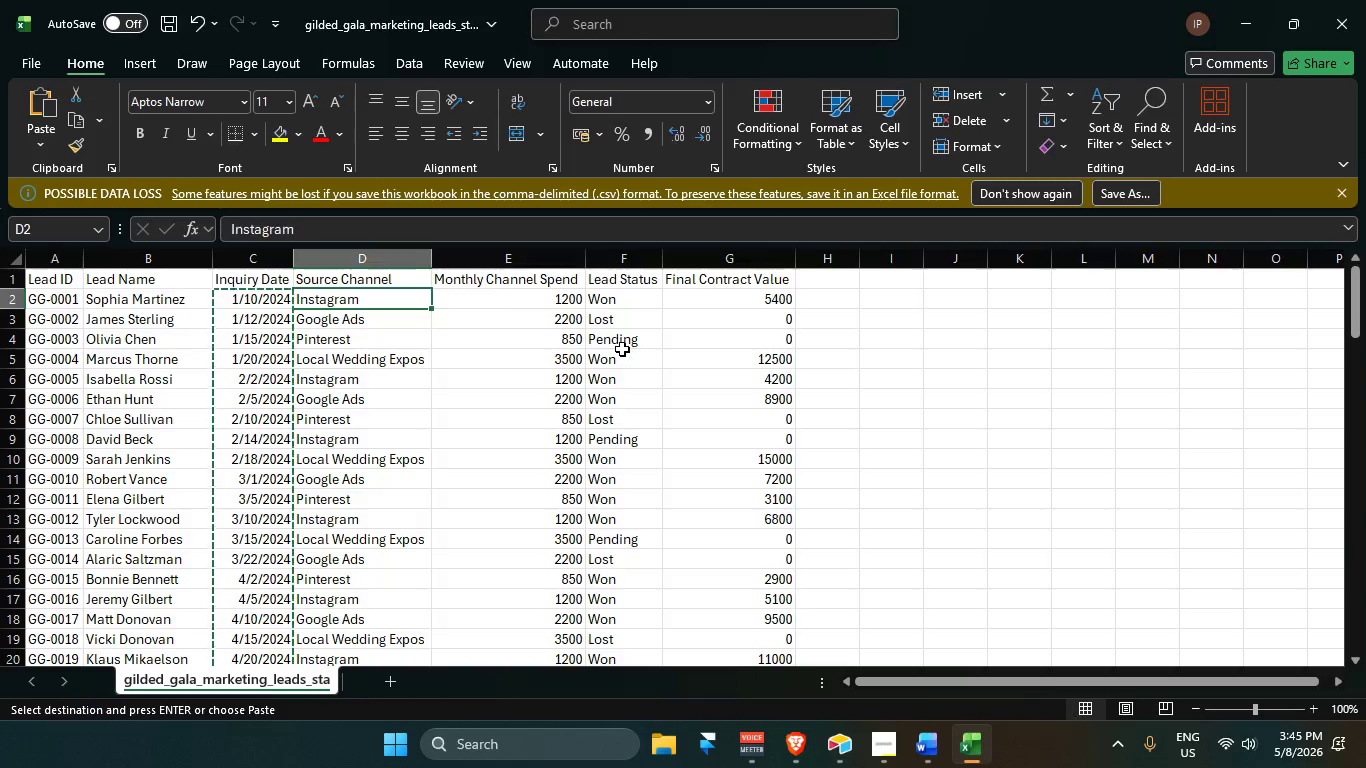 
key(Alt+Tab)
 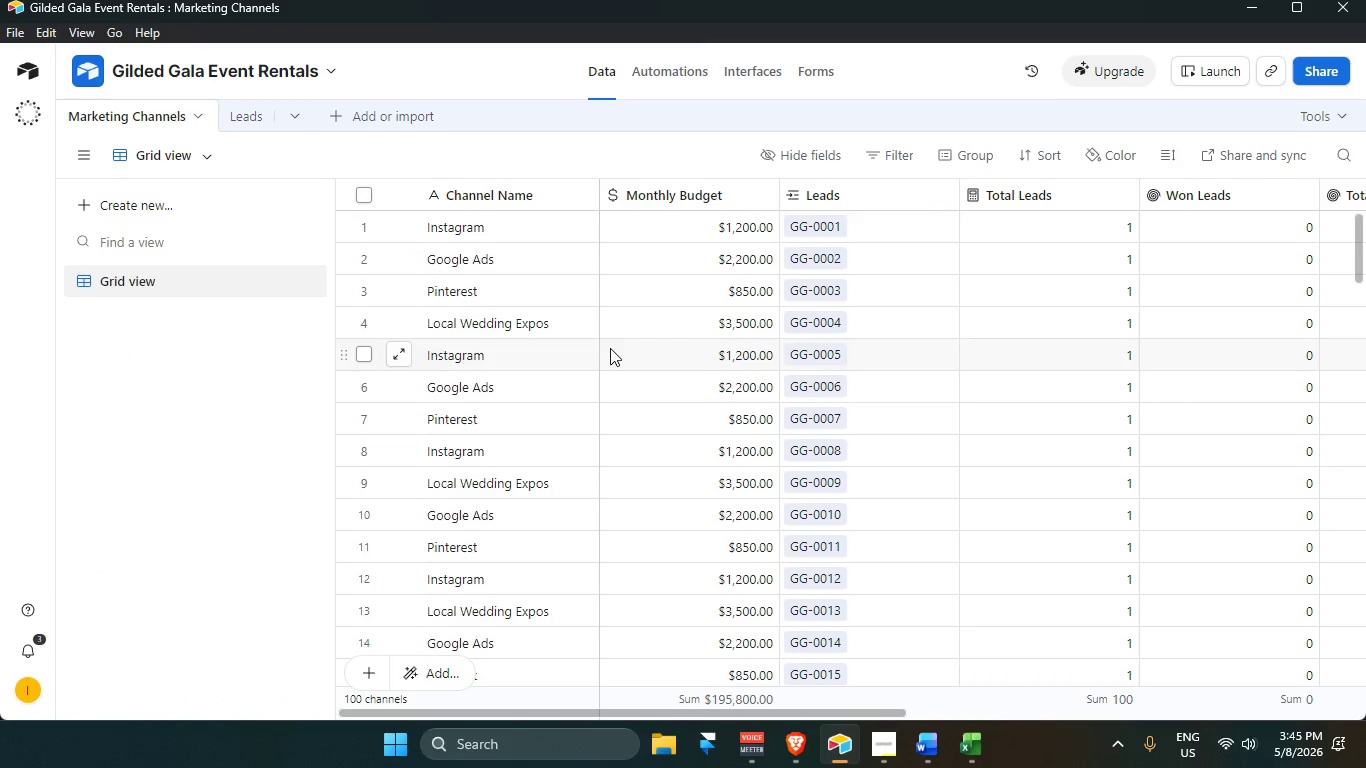 
scroll: coordinate [610, 348], scroll_direction: up, amount: 2.0
 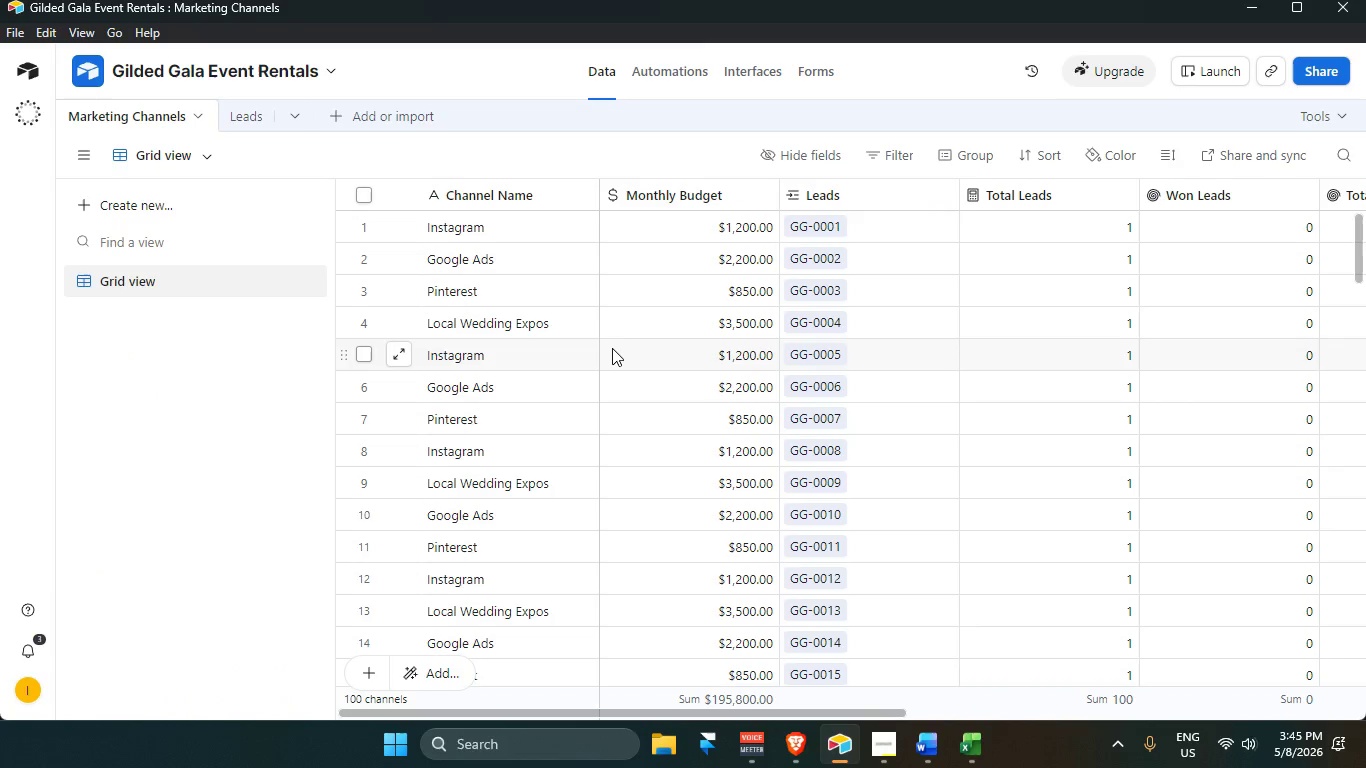 
key(Alt+AltLeft)
 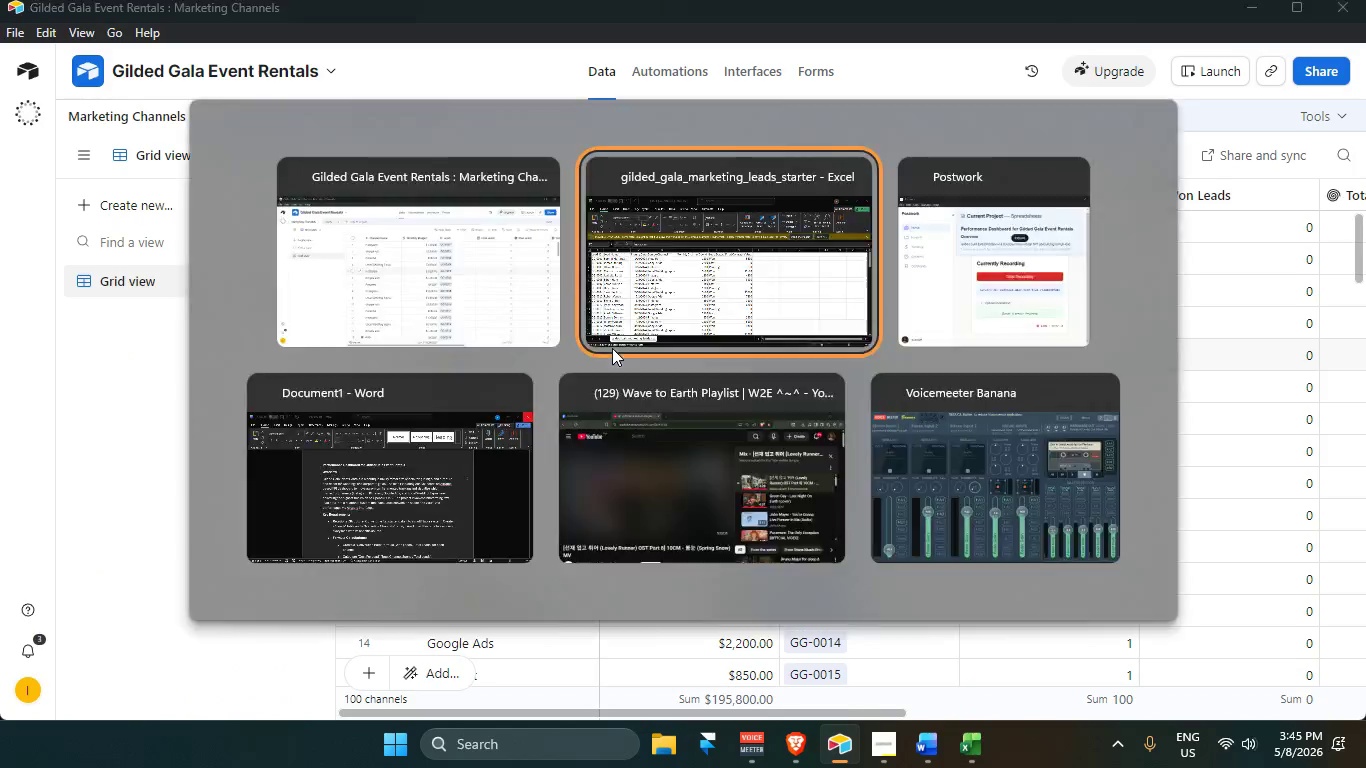 
key(Alt+Tab)
 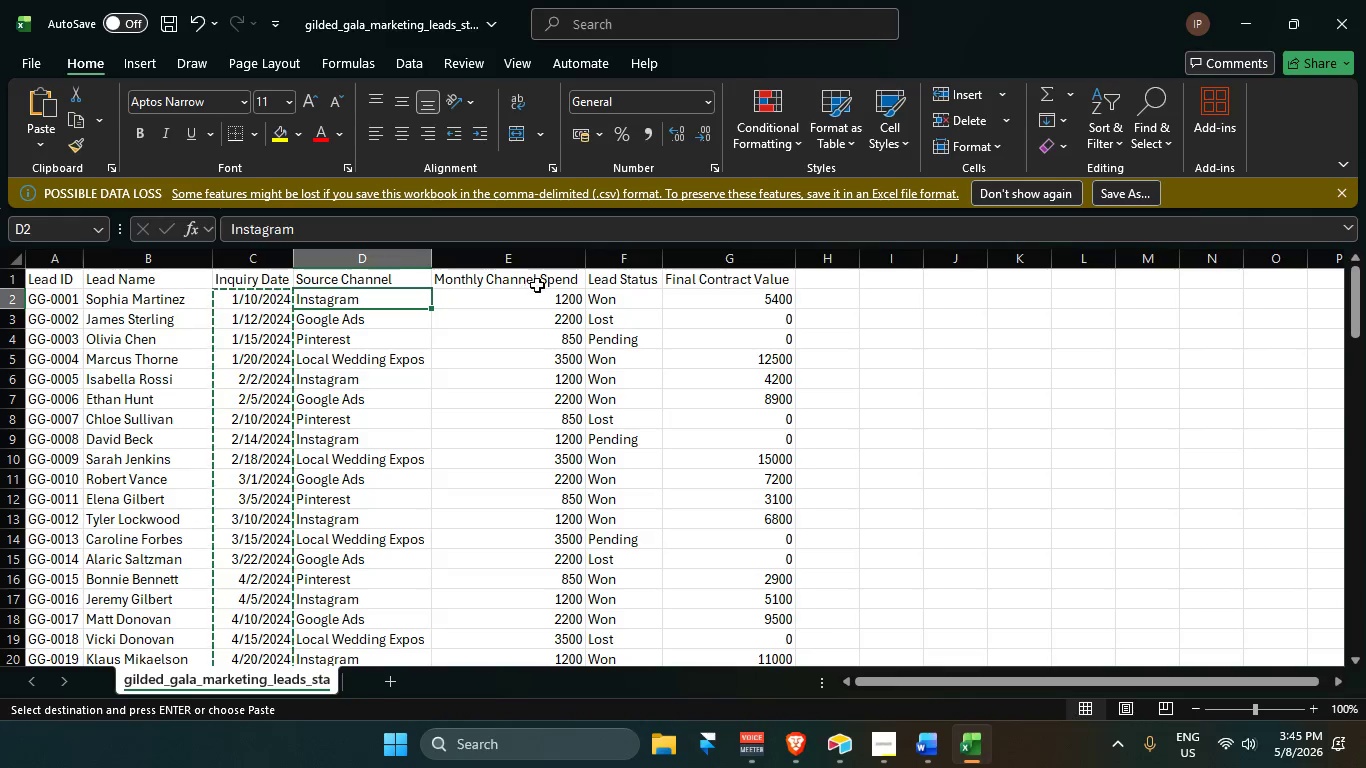 
left_click([523, 278])
 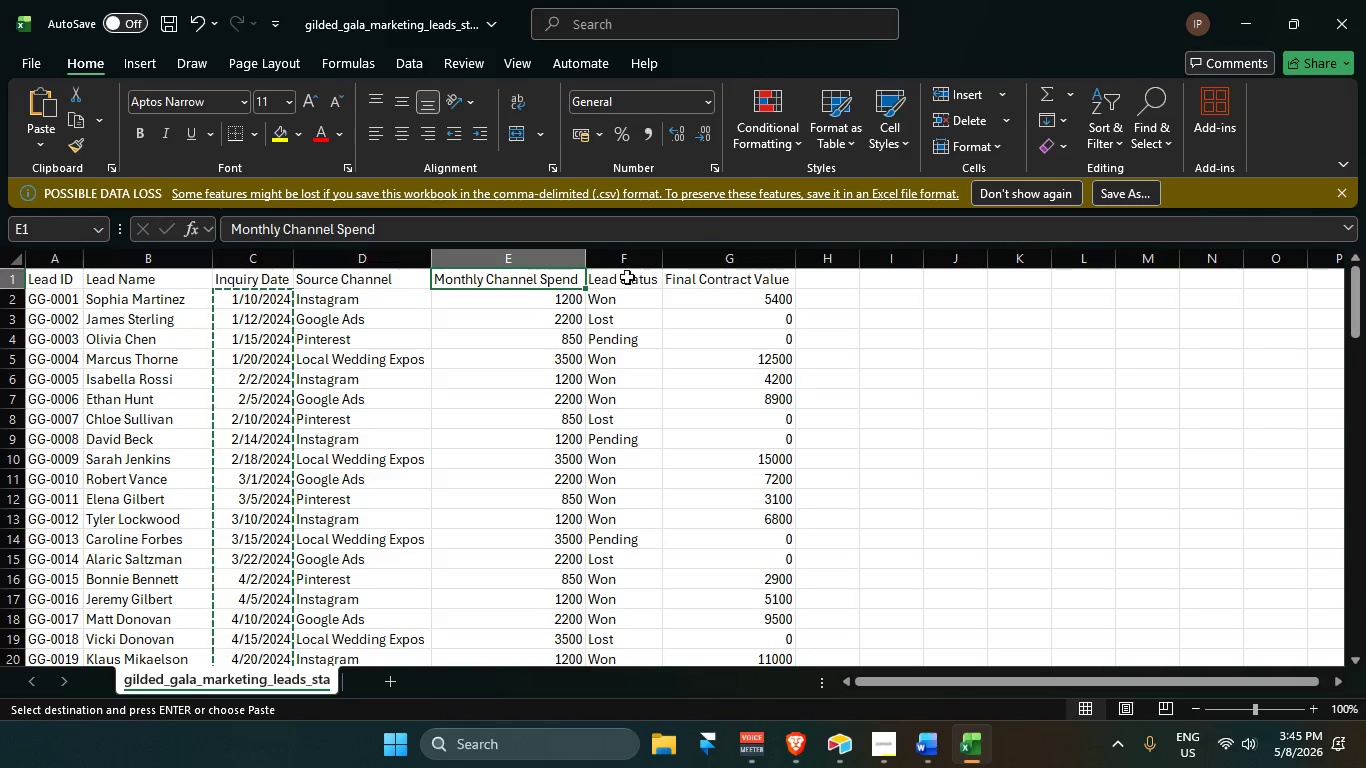 
left_click([623, 277])
 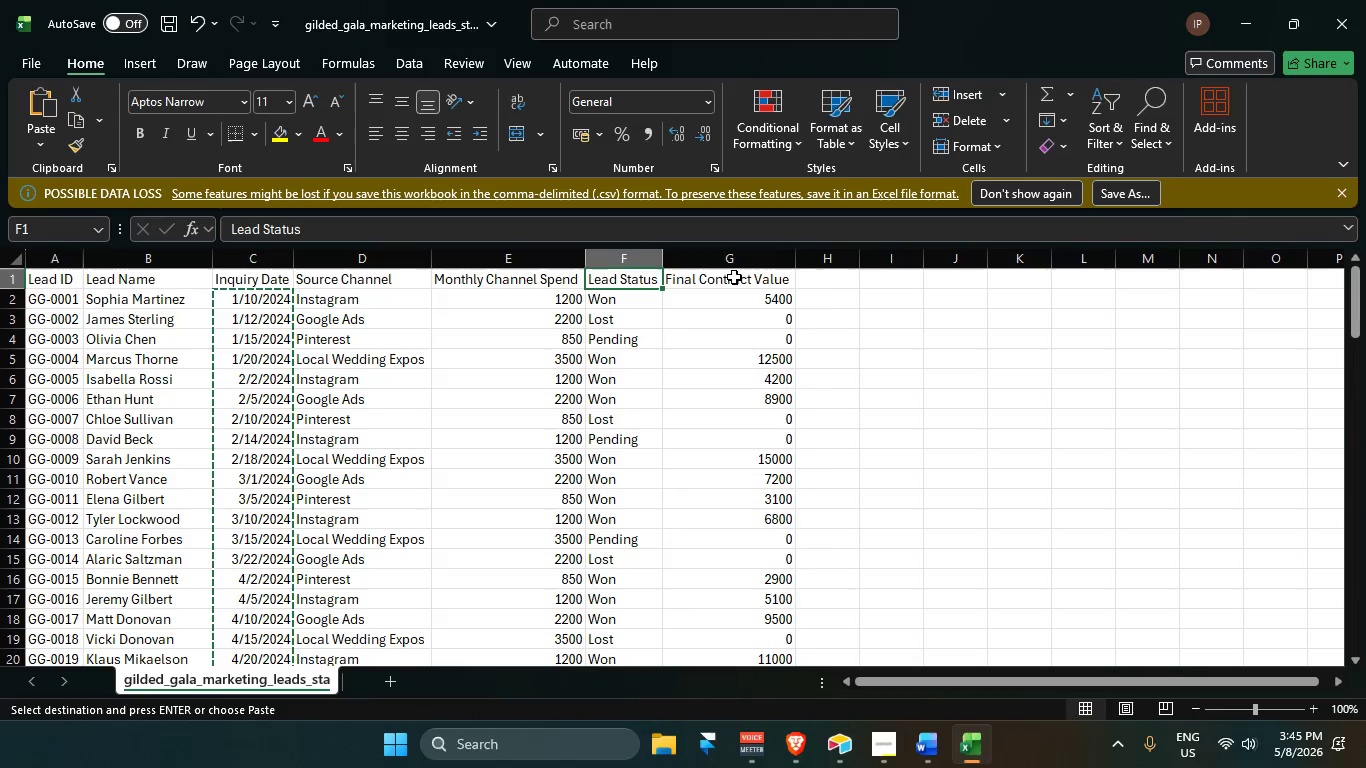 
left_click([732, 277])
 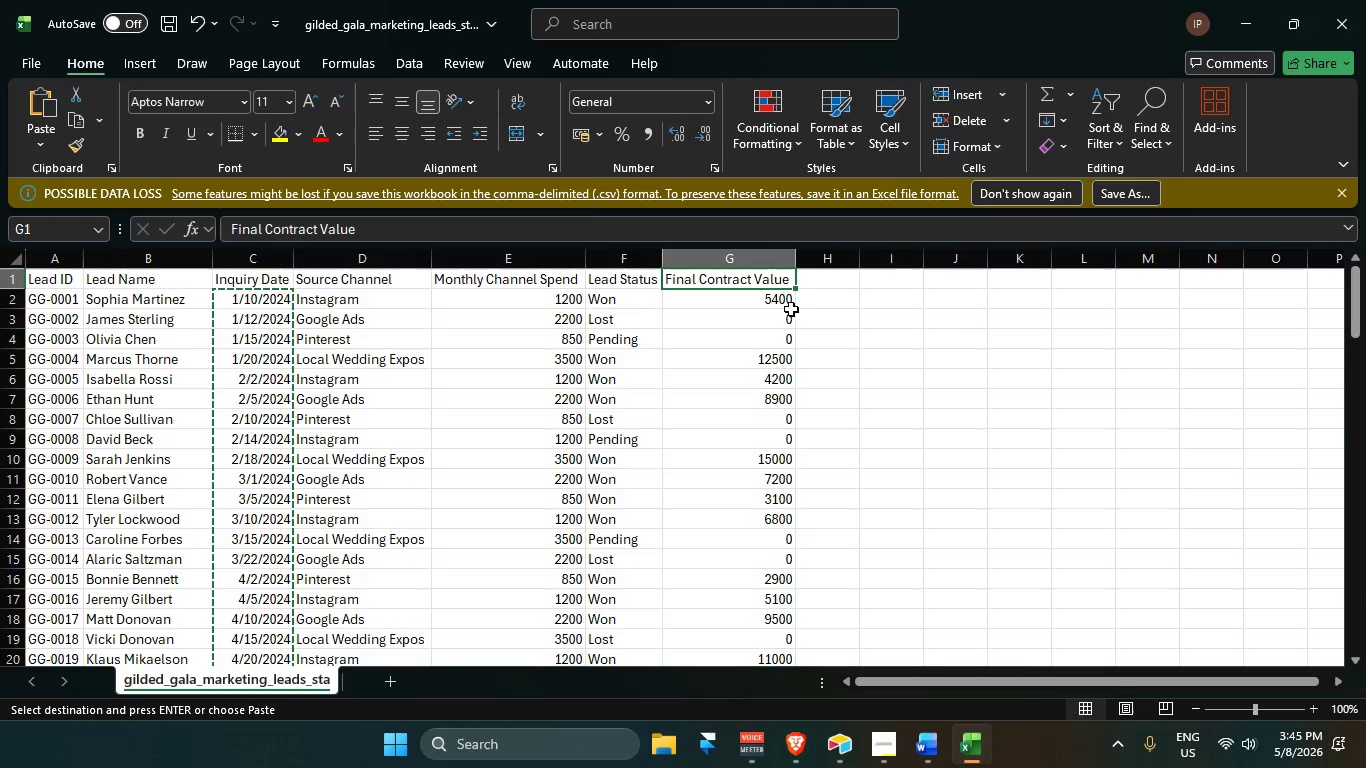 
key(Alt+AltLeft)
 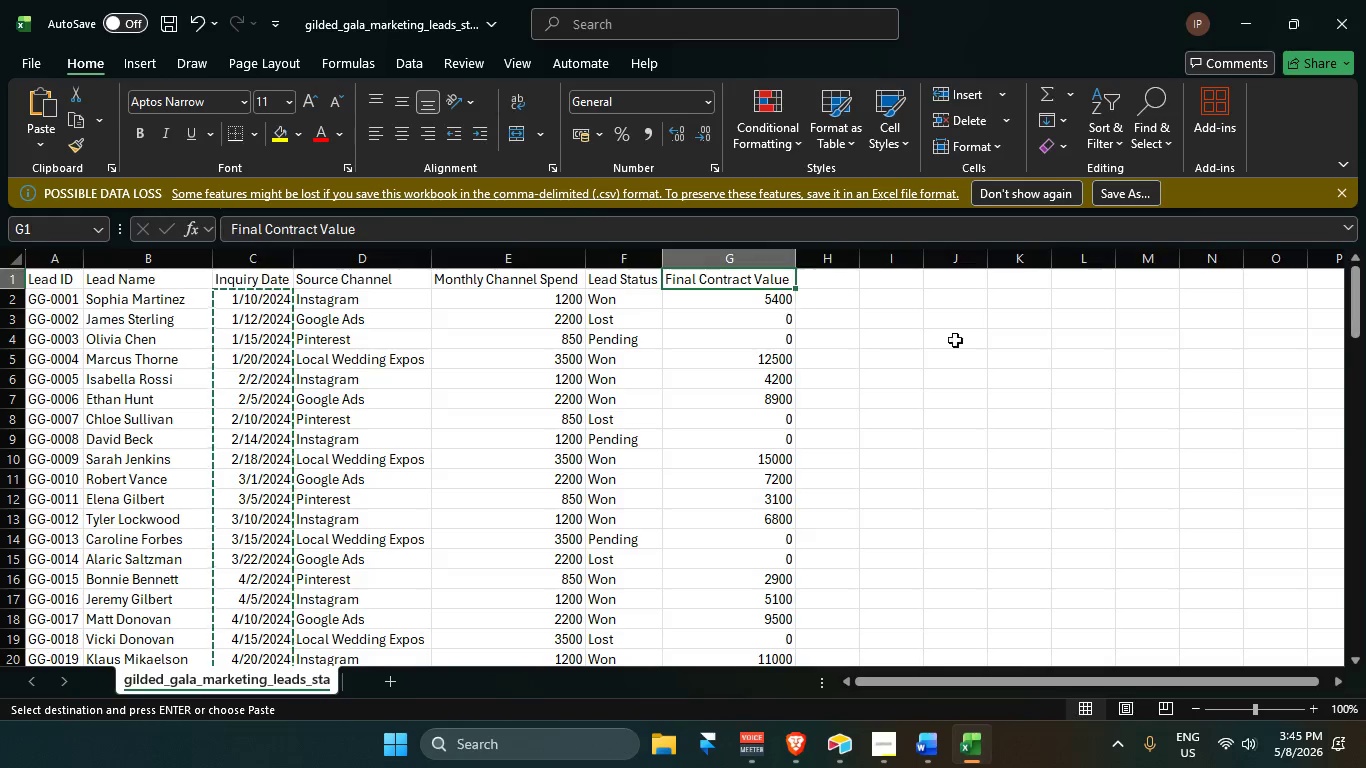 
key(Alt+Tab)
 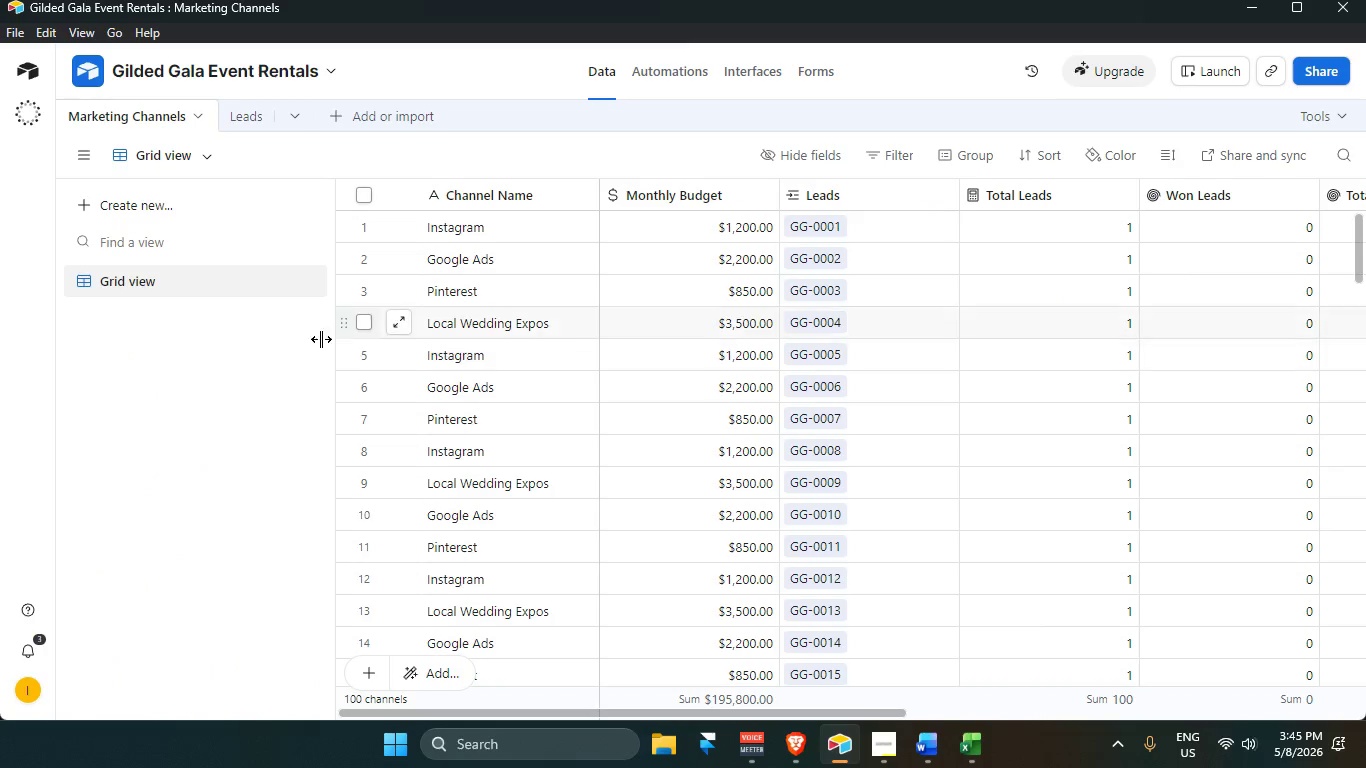 
left_click([254, 339])
 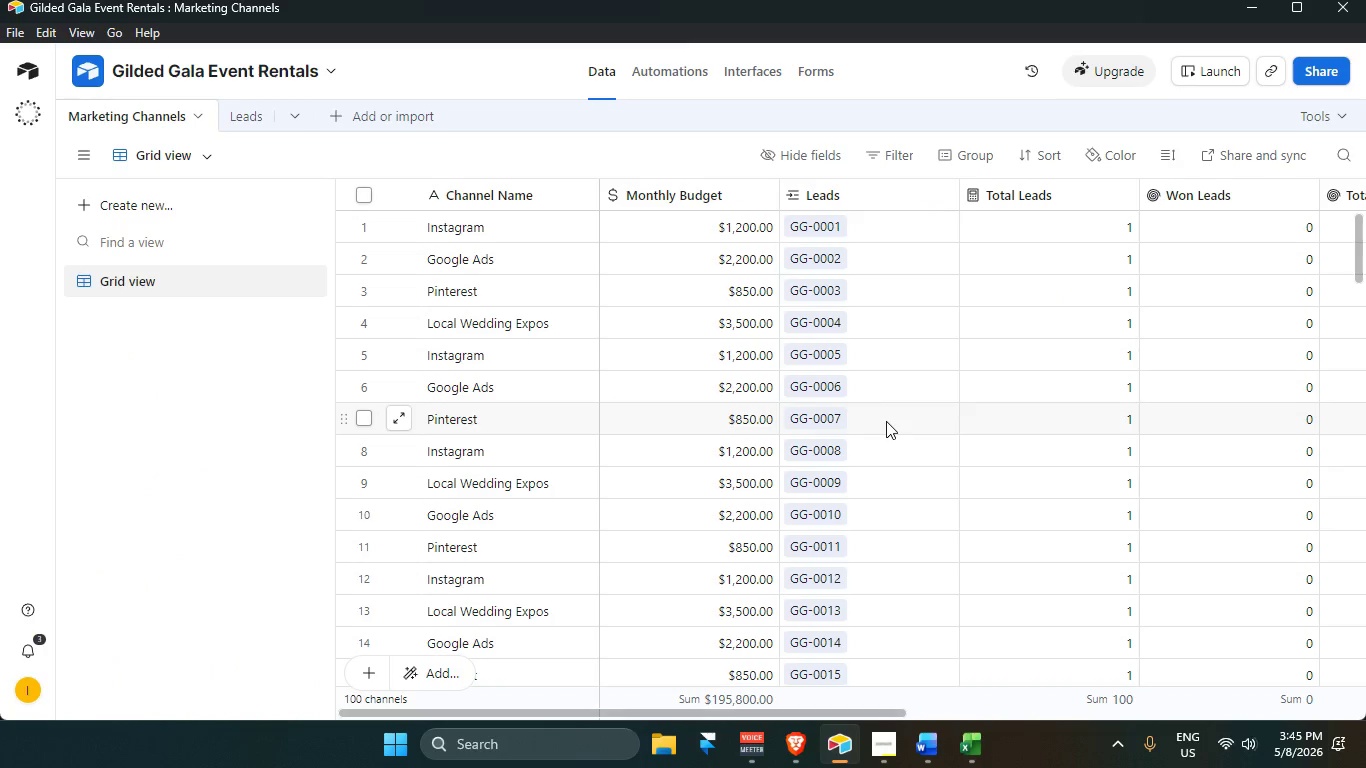 
scroll: coordinate [897, 433], scroll_direction: up, amount: 4.0
 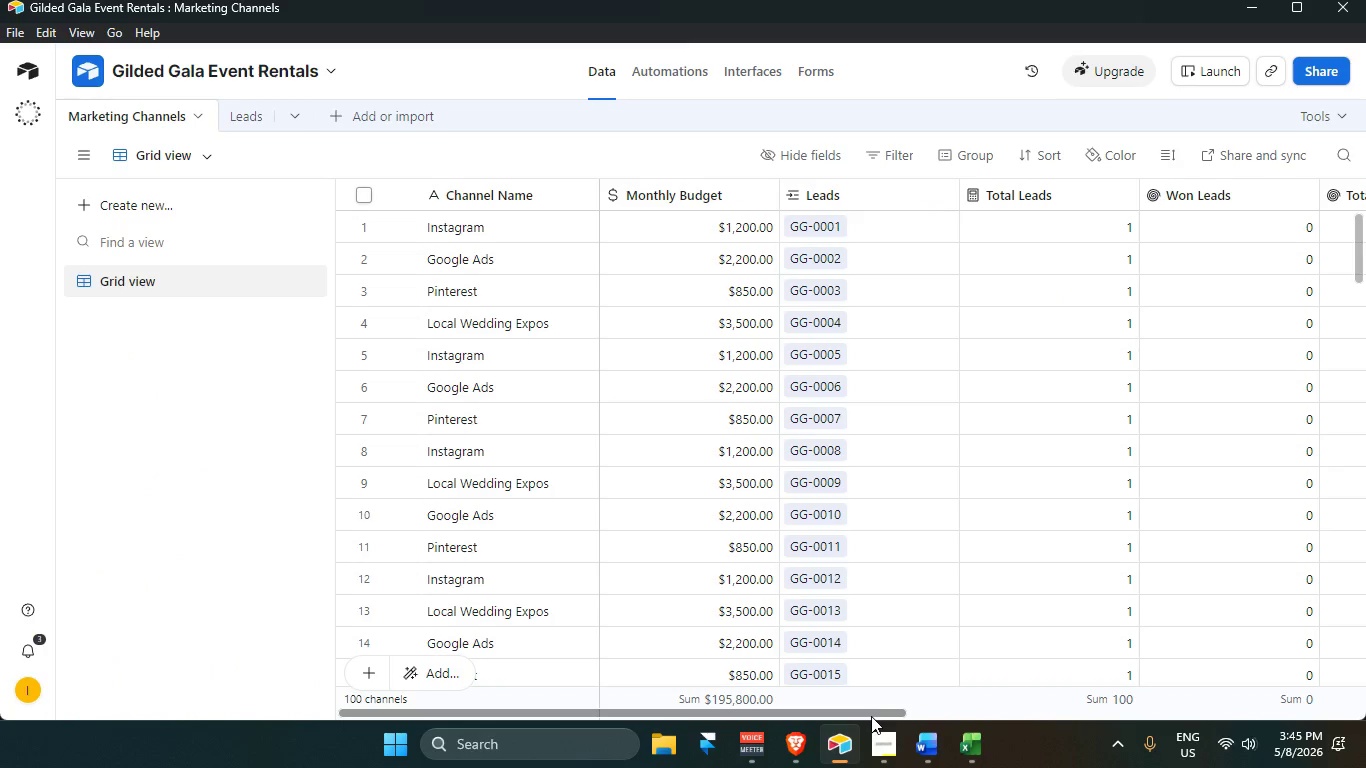 
left_click_drag(start_coordinate=[868, 716], to_coordinate=[1103, 718])
 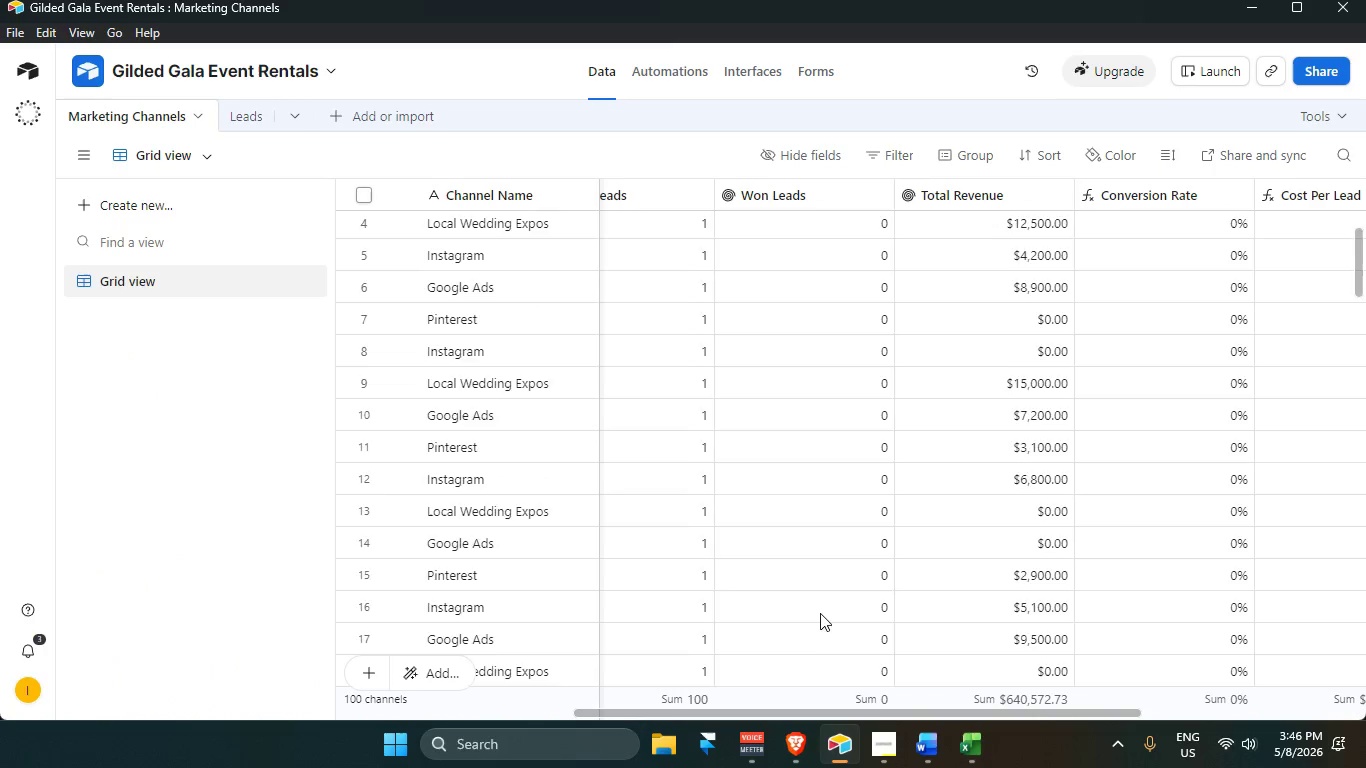 
scroll: coordinate [854, 626], scroll_direction: up, amount: 6.0
 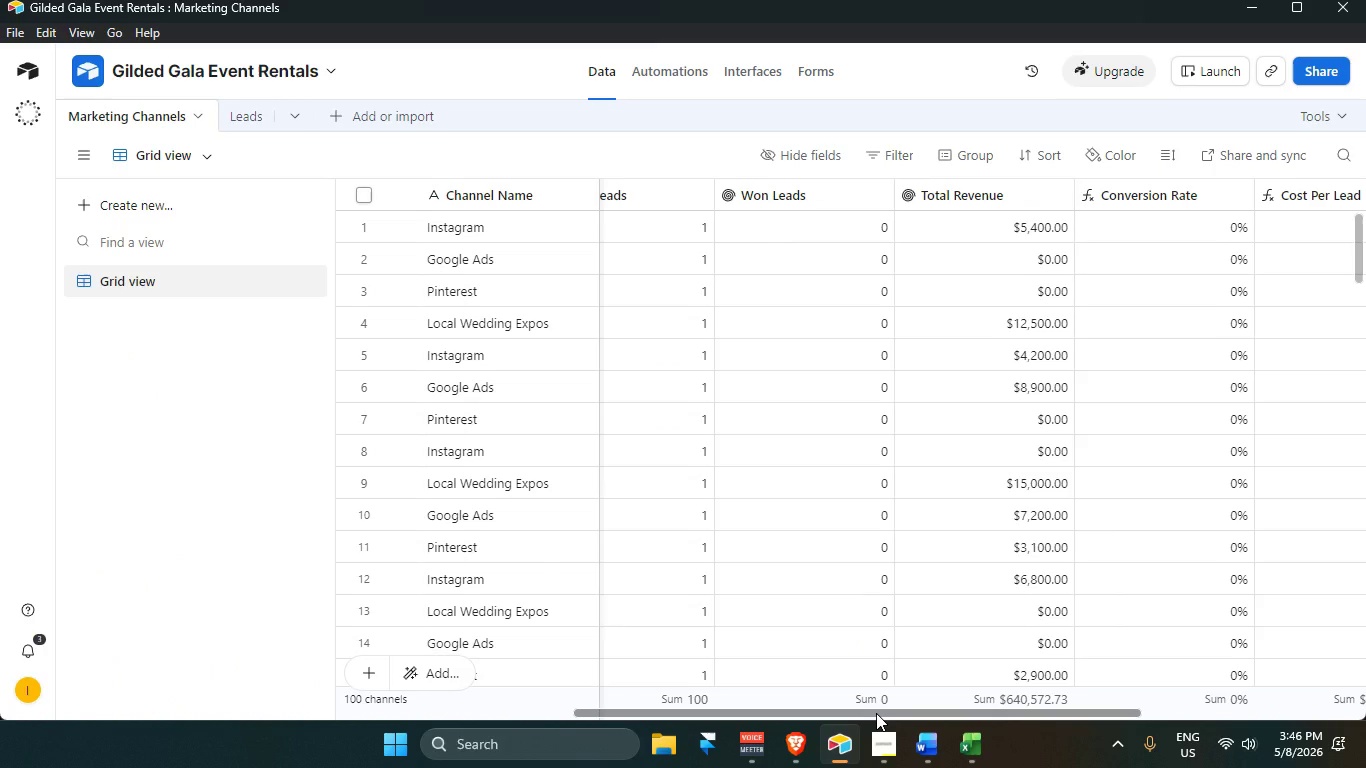 
left_click_drag(start_coordinate=[876, 713], to_coordinate=[908, 719])
 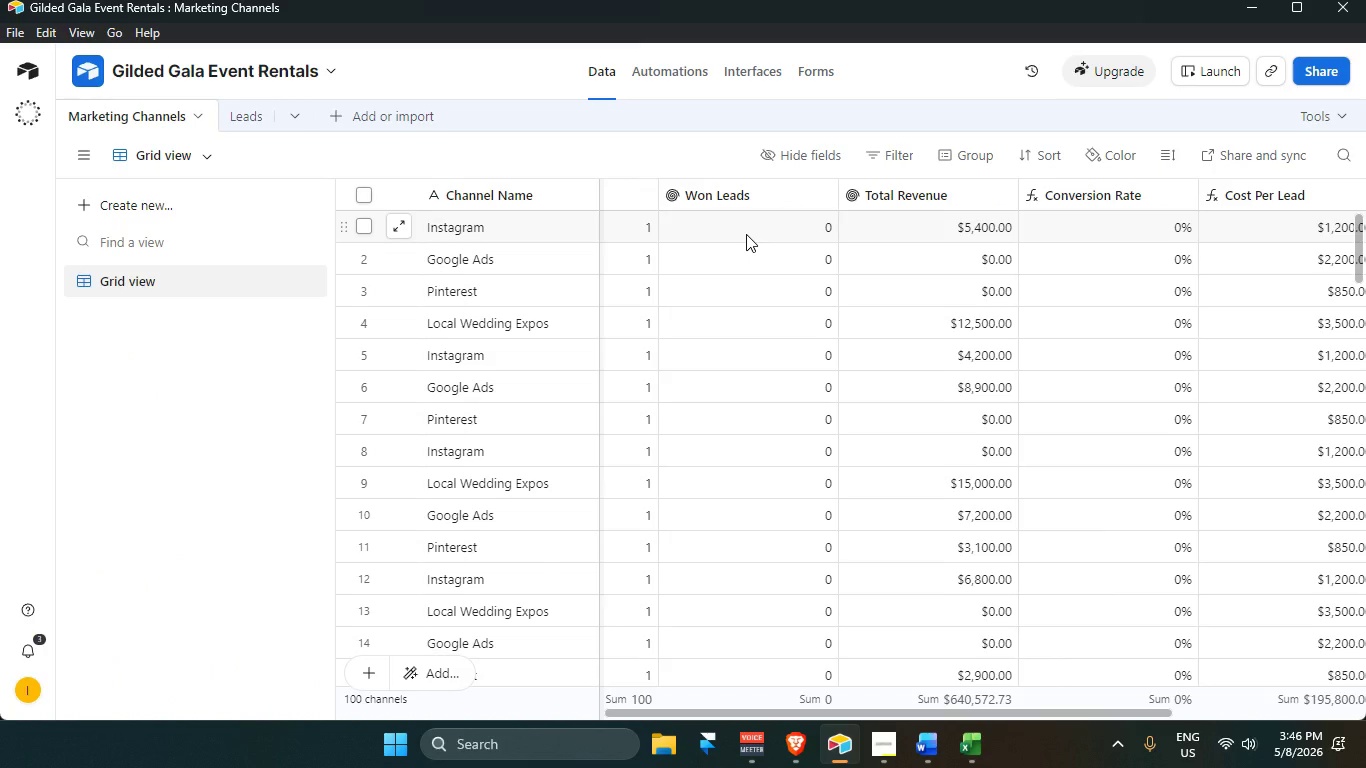 
left_click([746, 234])
 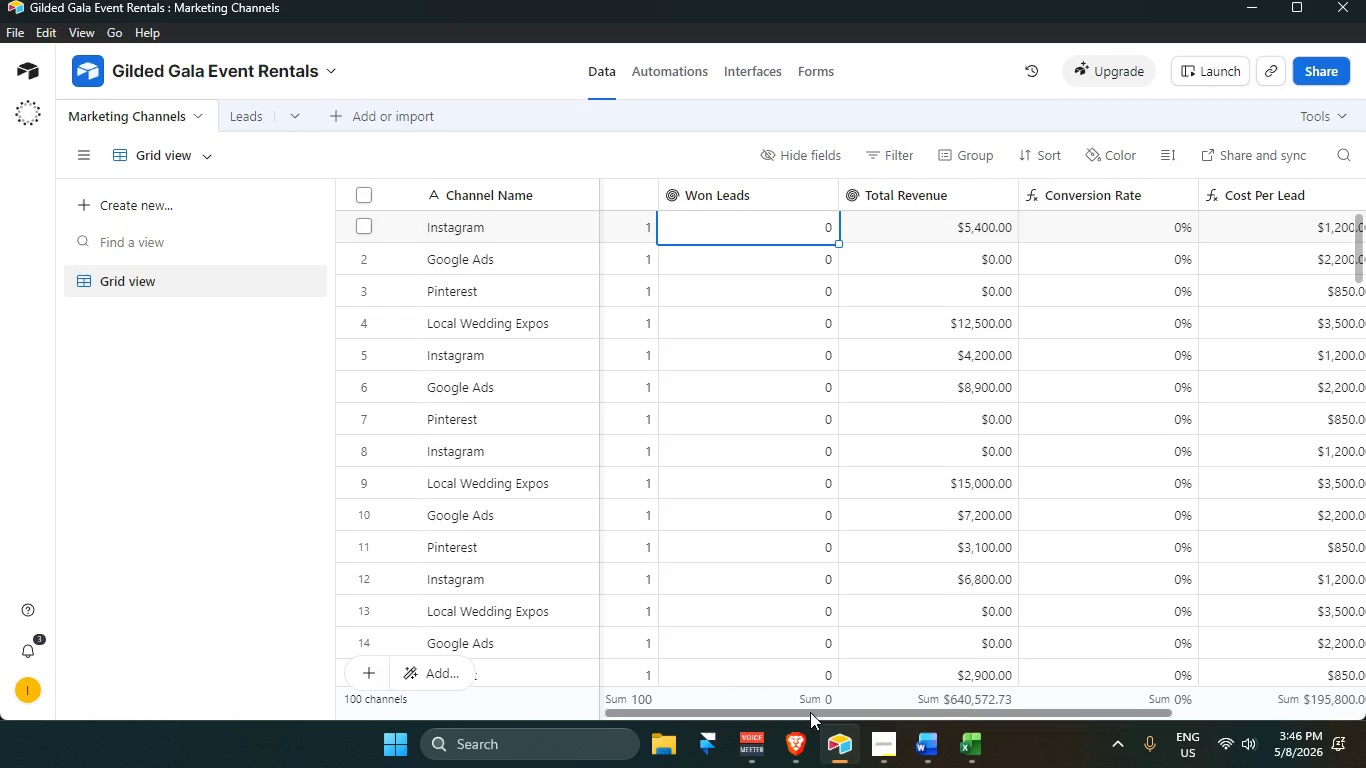 
left_click_drag(start_coordinate=[809, 712], to_coordinate=[1077, 709])
 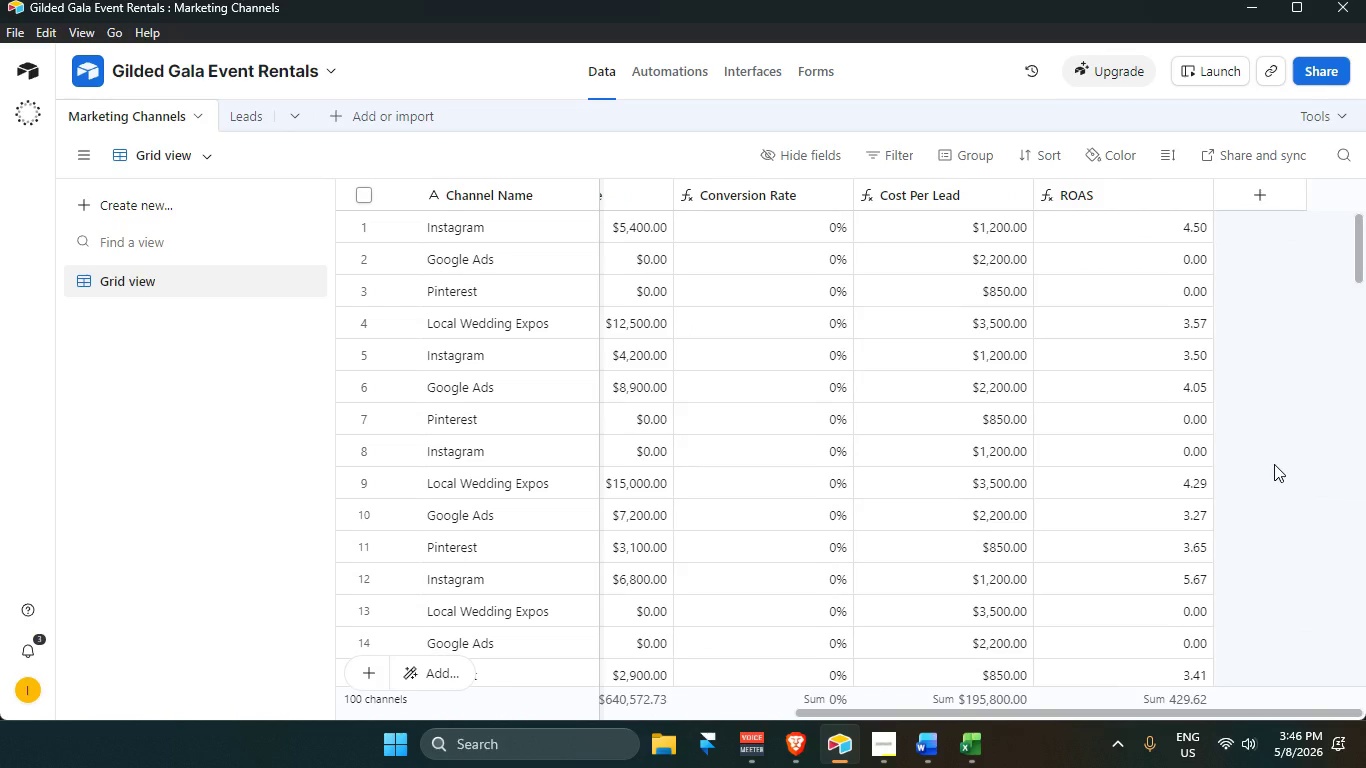 
double_click([1274, 464])
 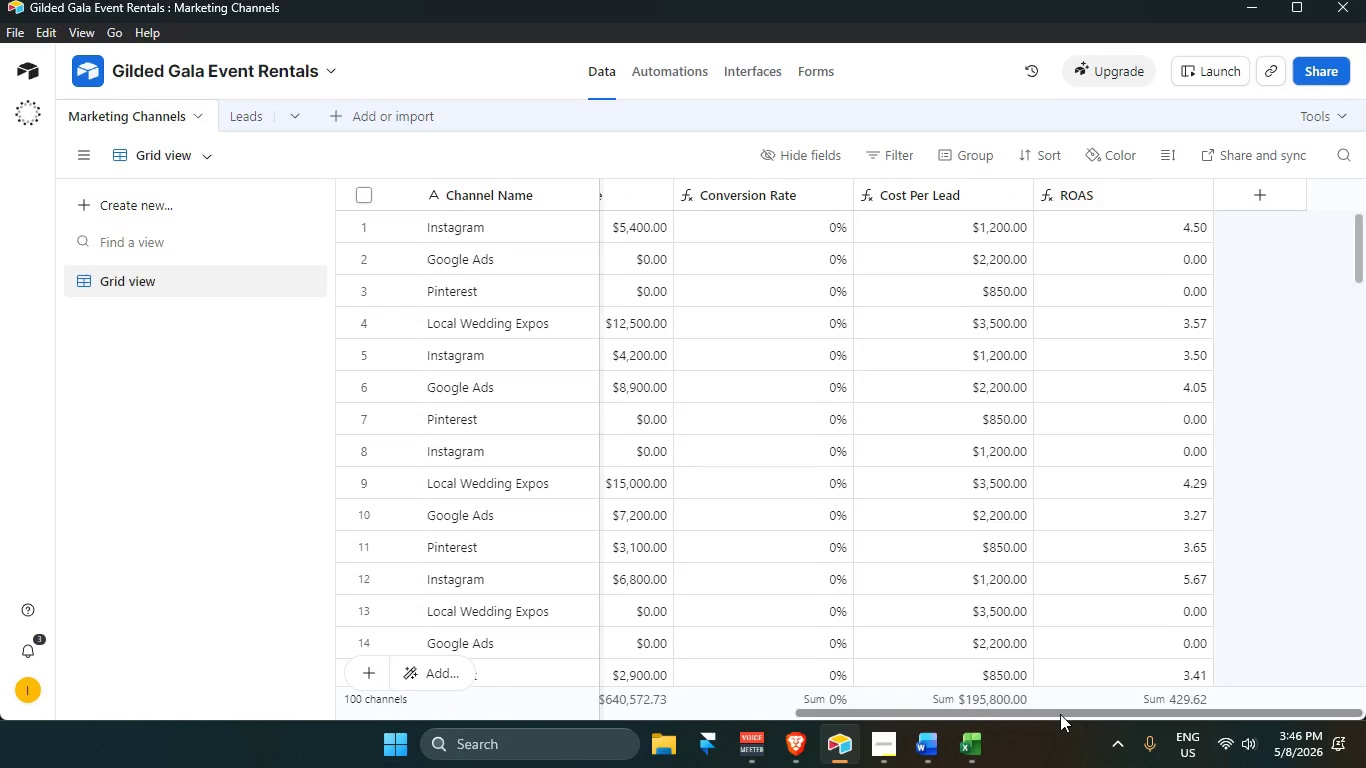 
left_click_drag(start_coordinate=[1060, 714], to_coordinate=[979, 718])
 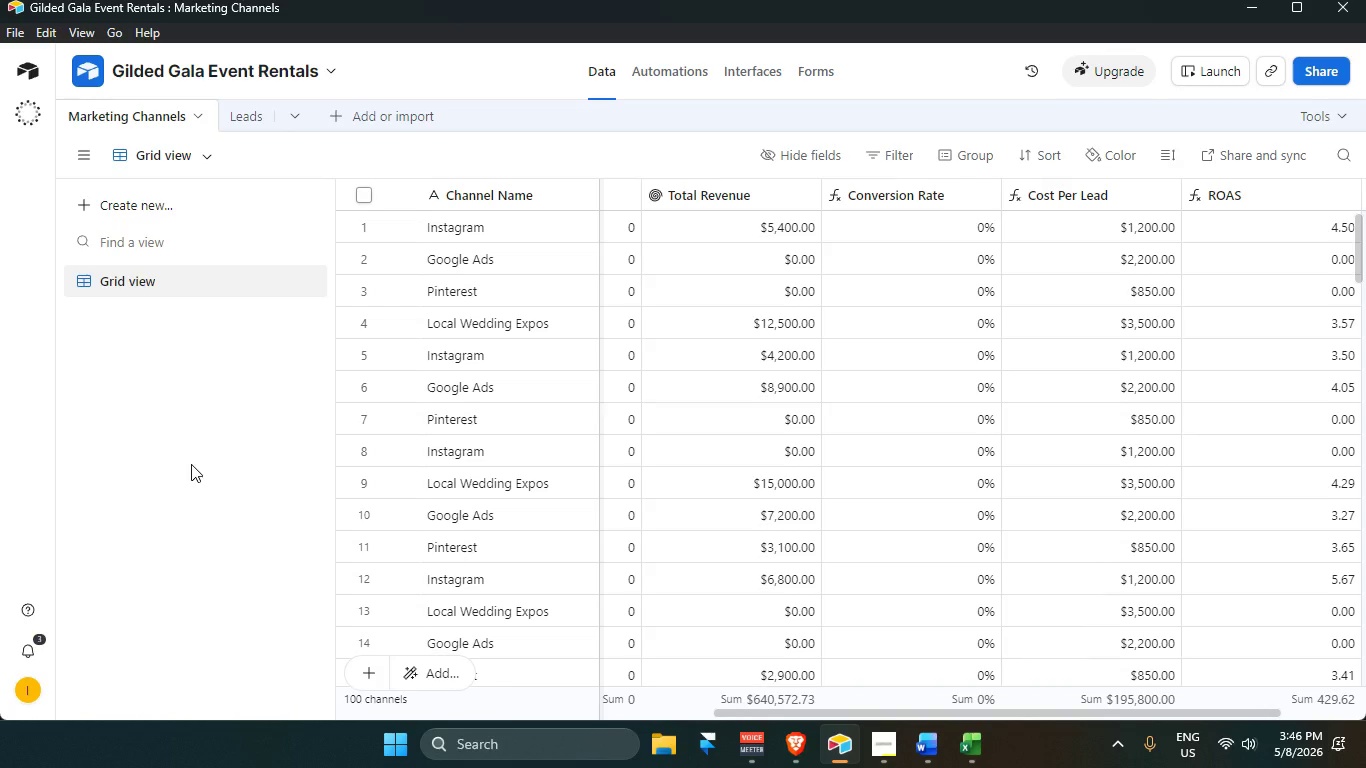 
wait(24.08)
 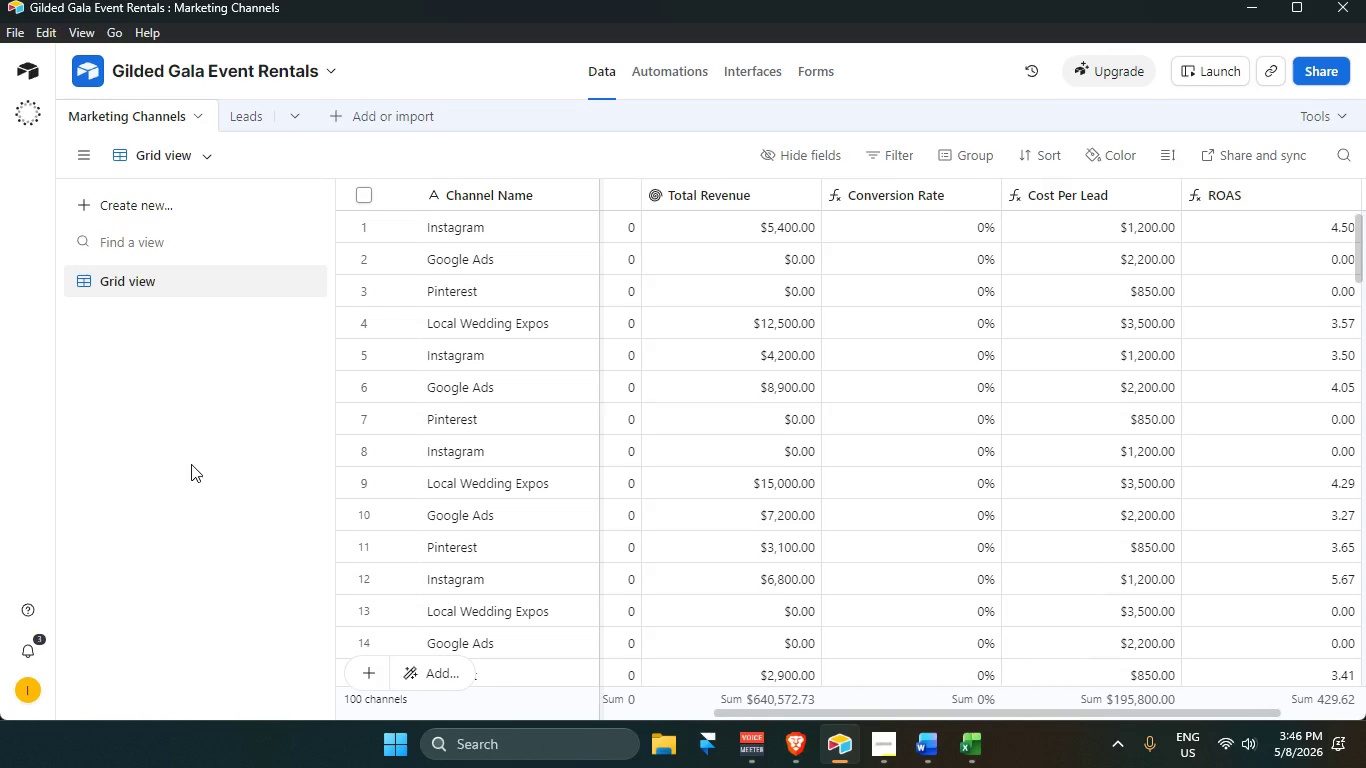 
scroll: coordinate [191, 464], scroll_direction: up, amount: 1.0
 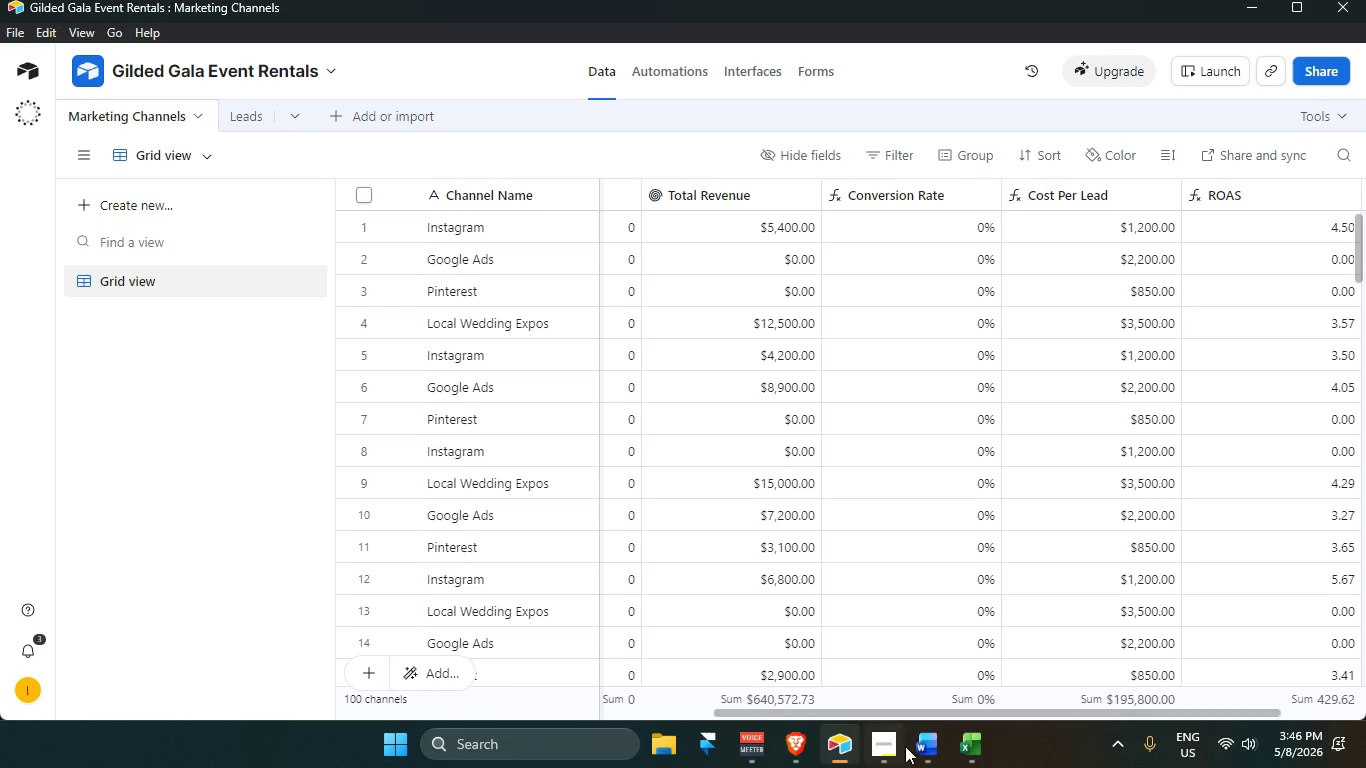 
left_click([885, 754])
 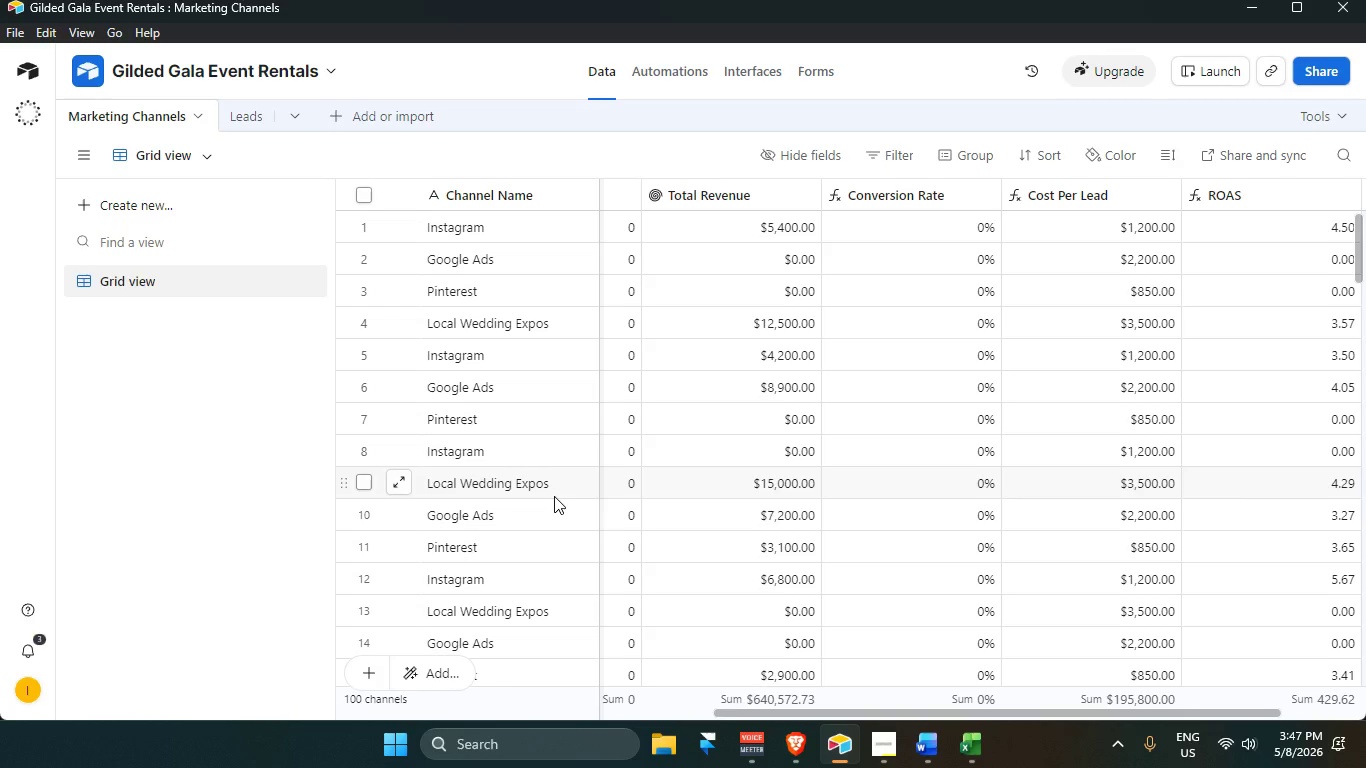 
wait(63.92)
 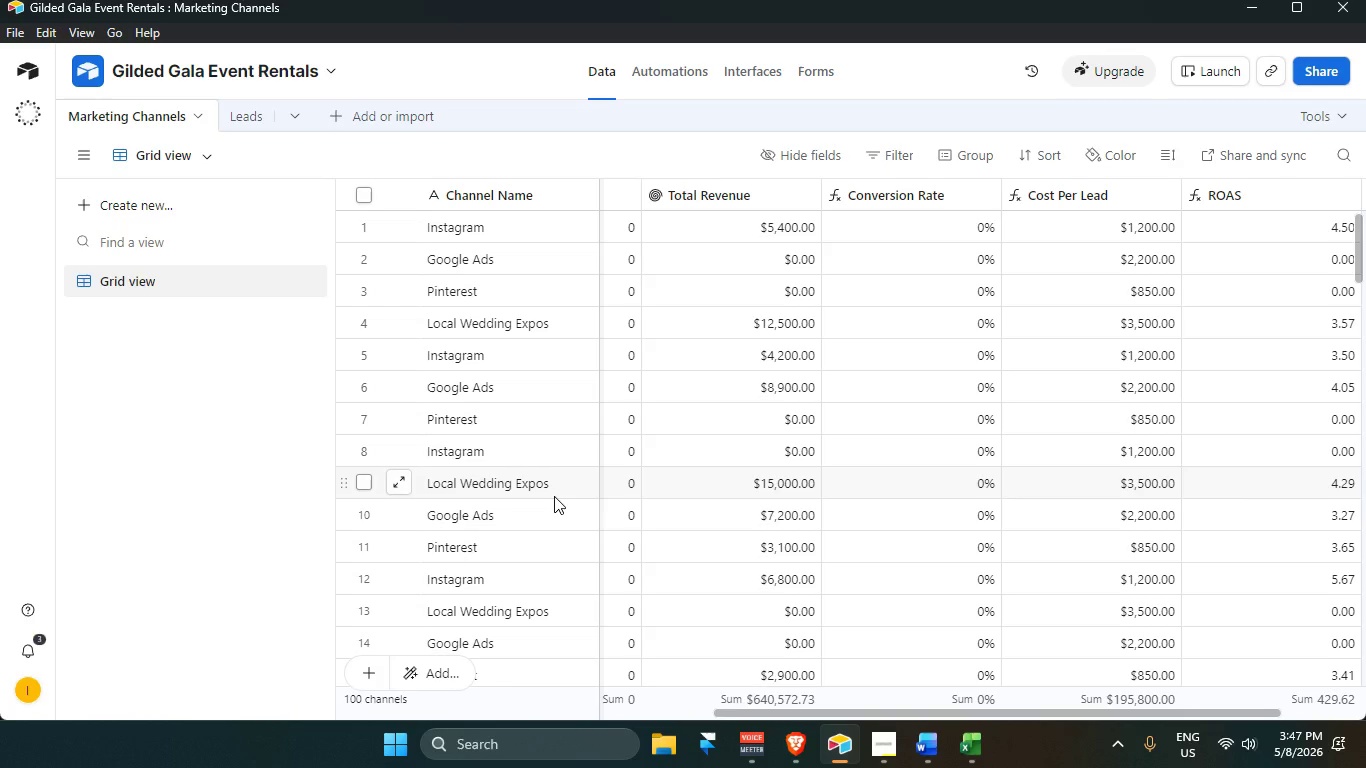 
double_click([1084, 190])
 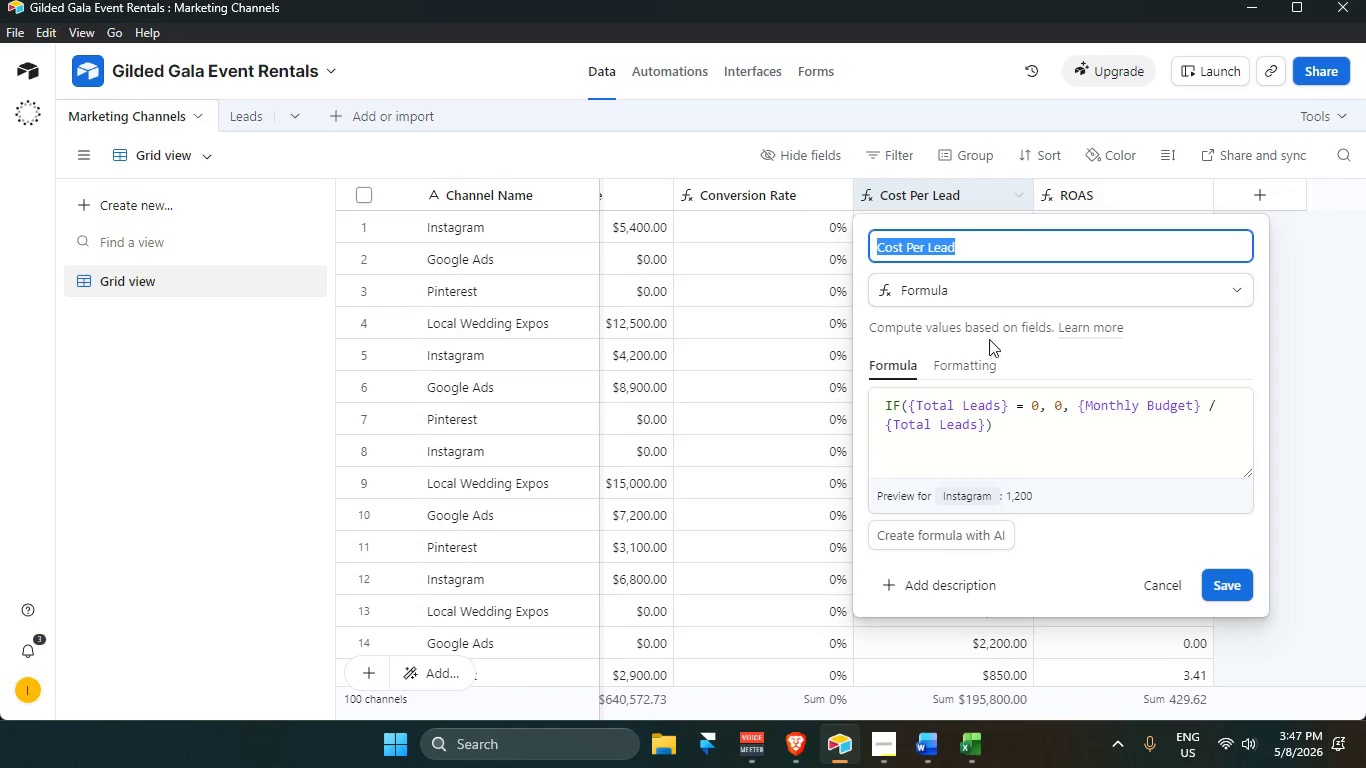 
left_click([978, 353])
 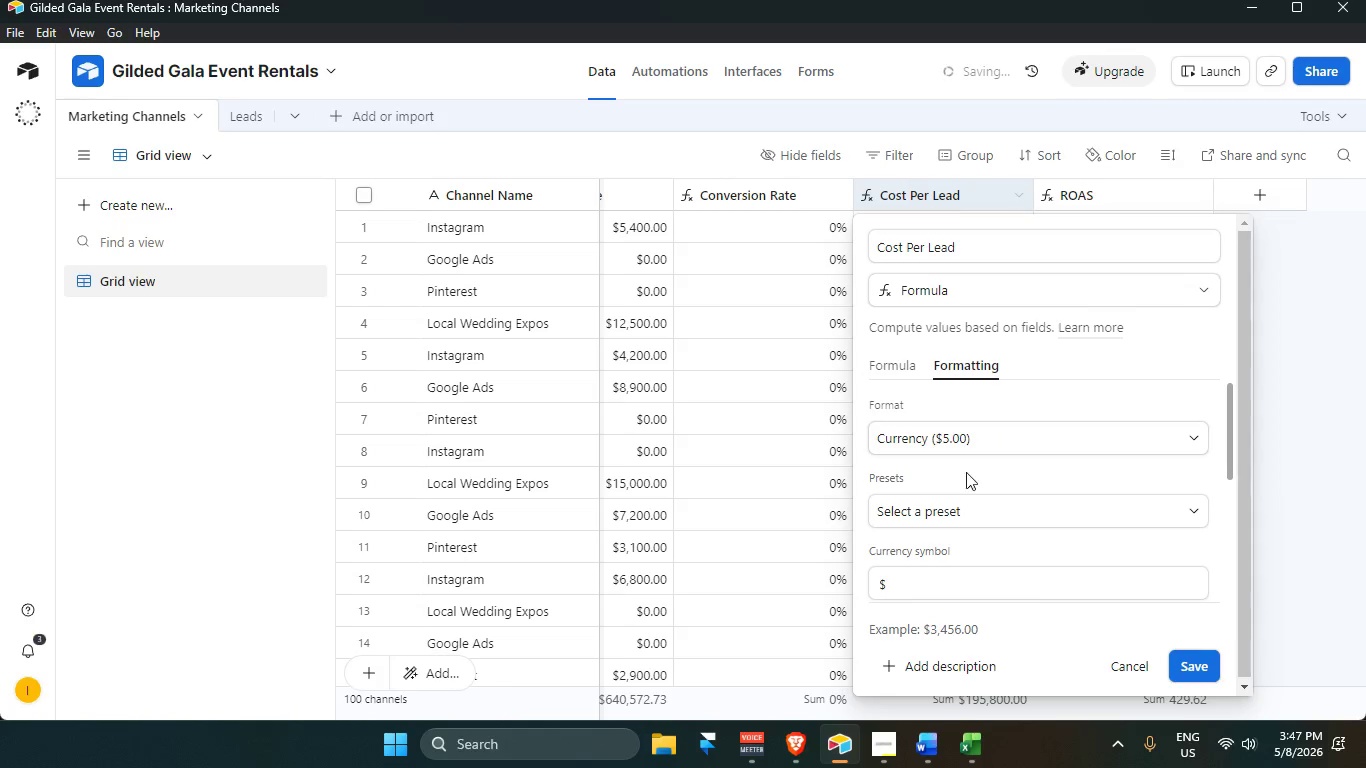 
scroll: coordinate [934, 489], scroll_direction: up, amount: 1.0
 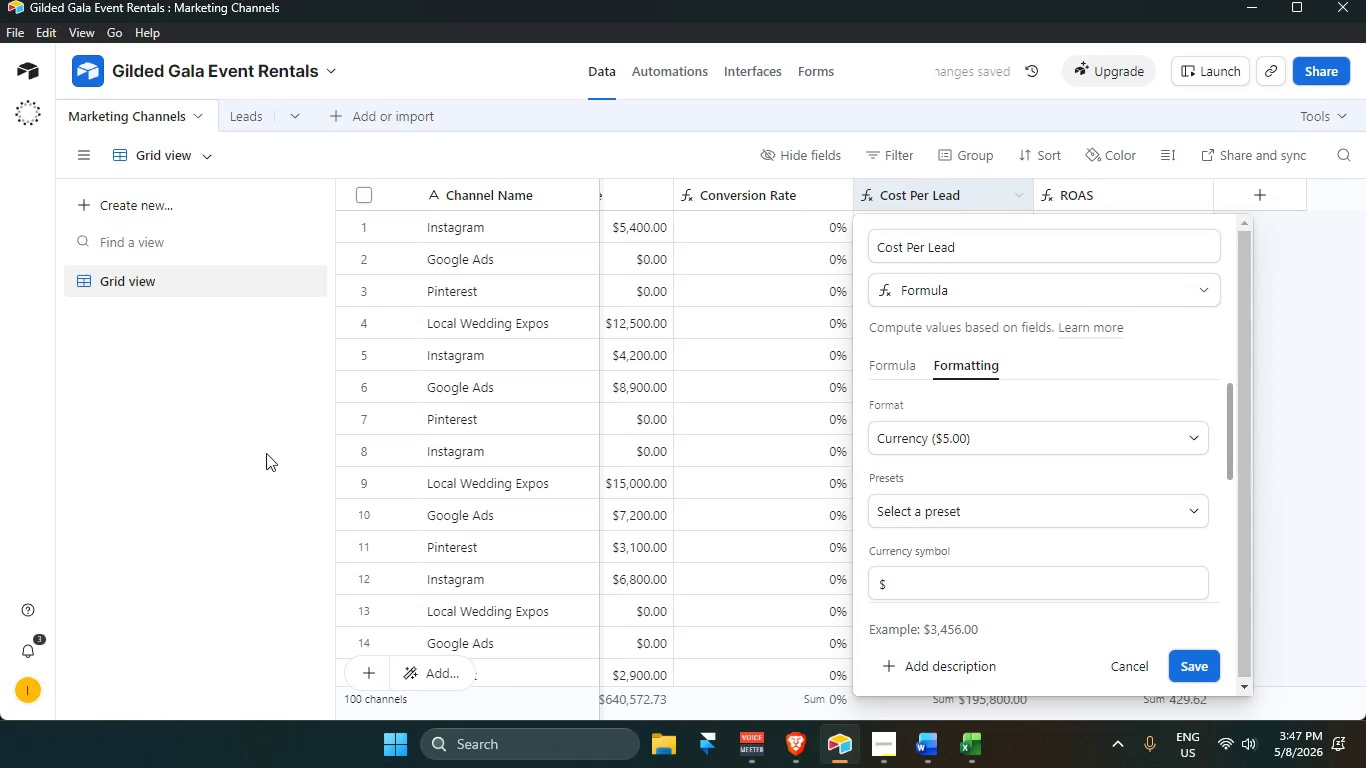 
left_click([196, 475])
 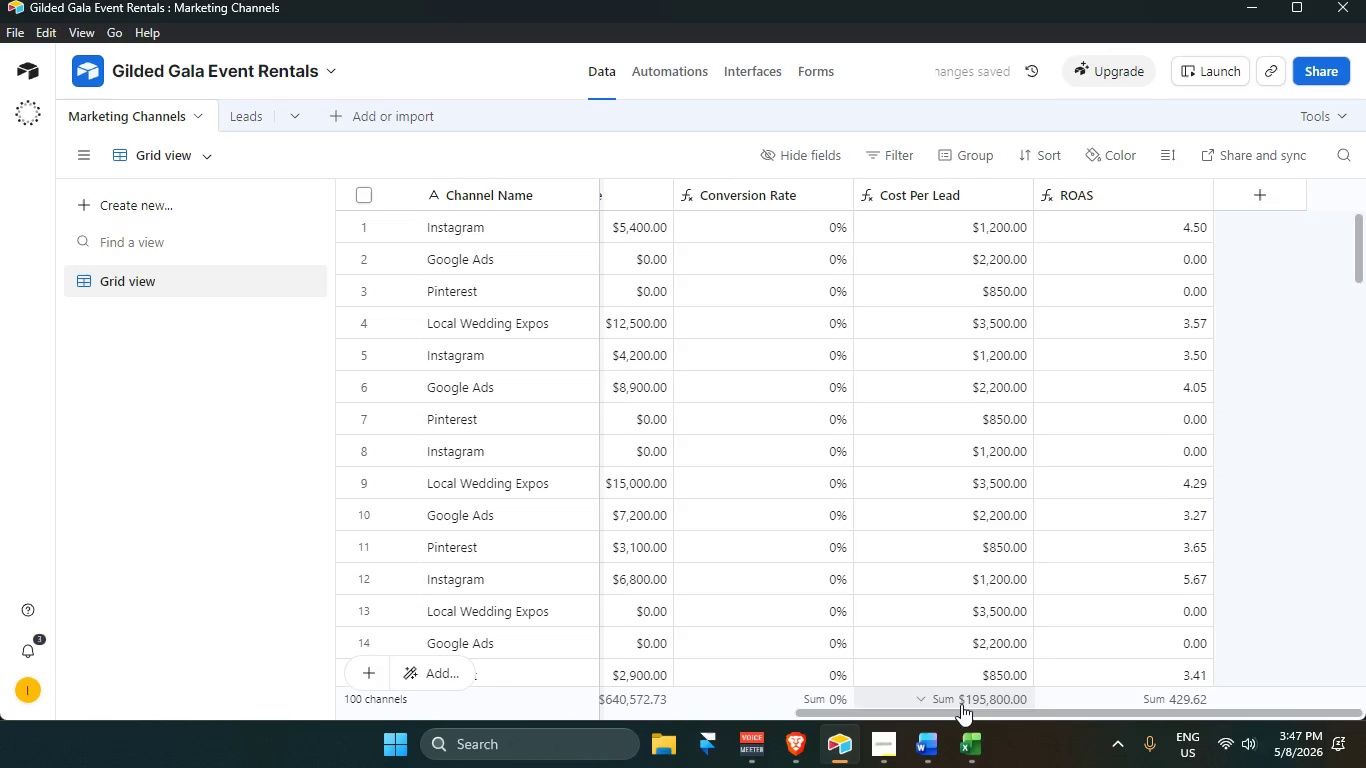 
left_click_drag(start_coordinate=[969, 716], to_coordinate=[365, 708])
 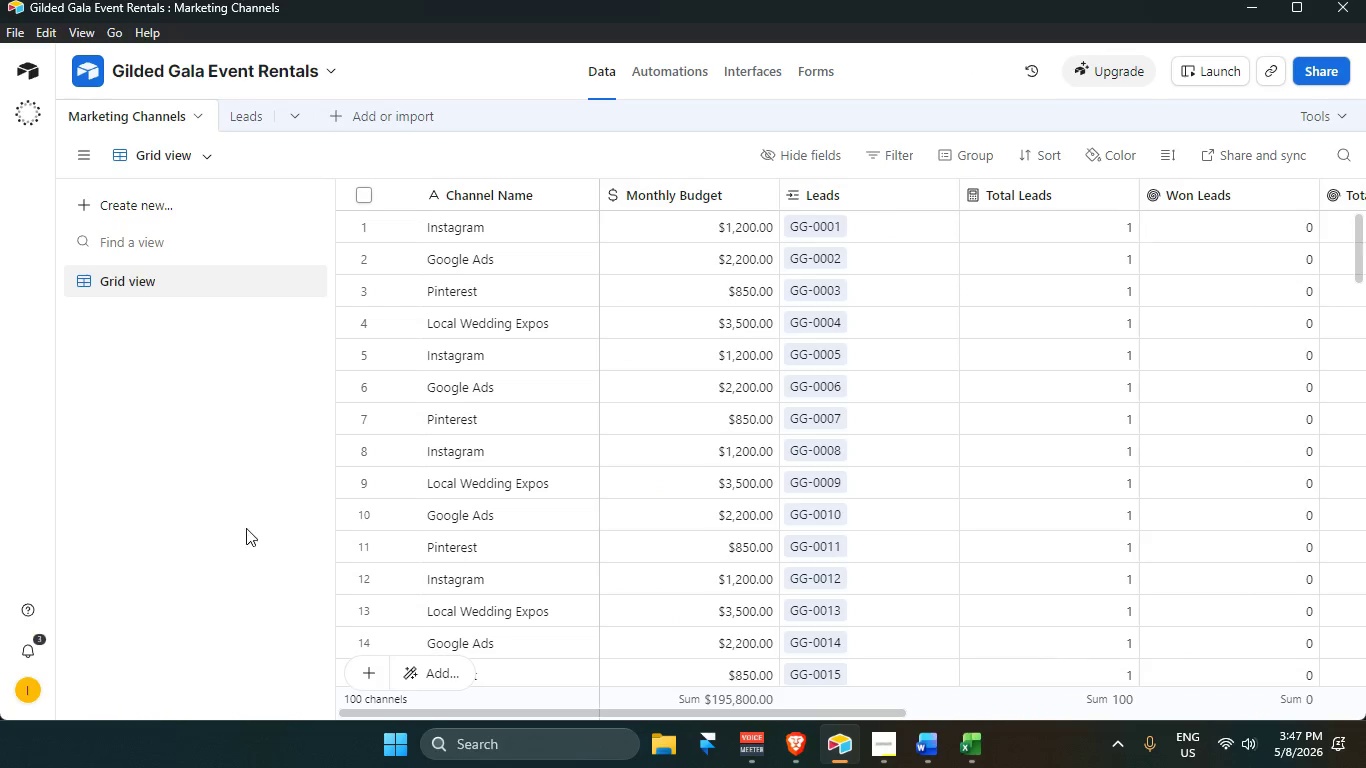 
left_click([243, 523])
 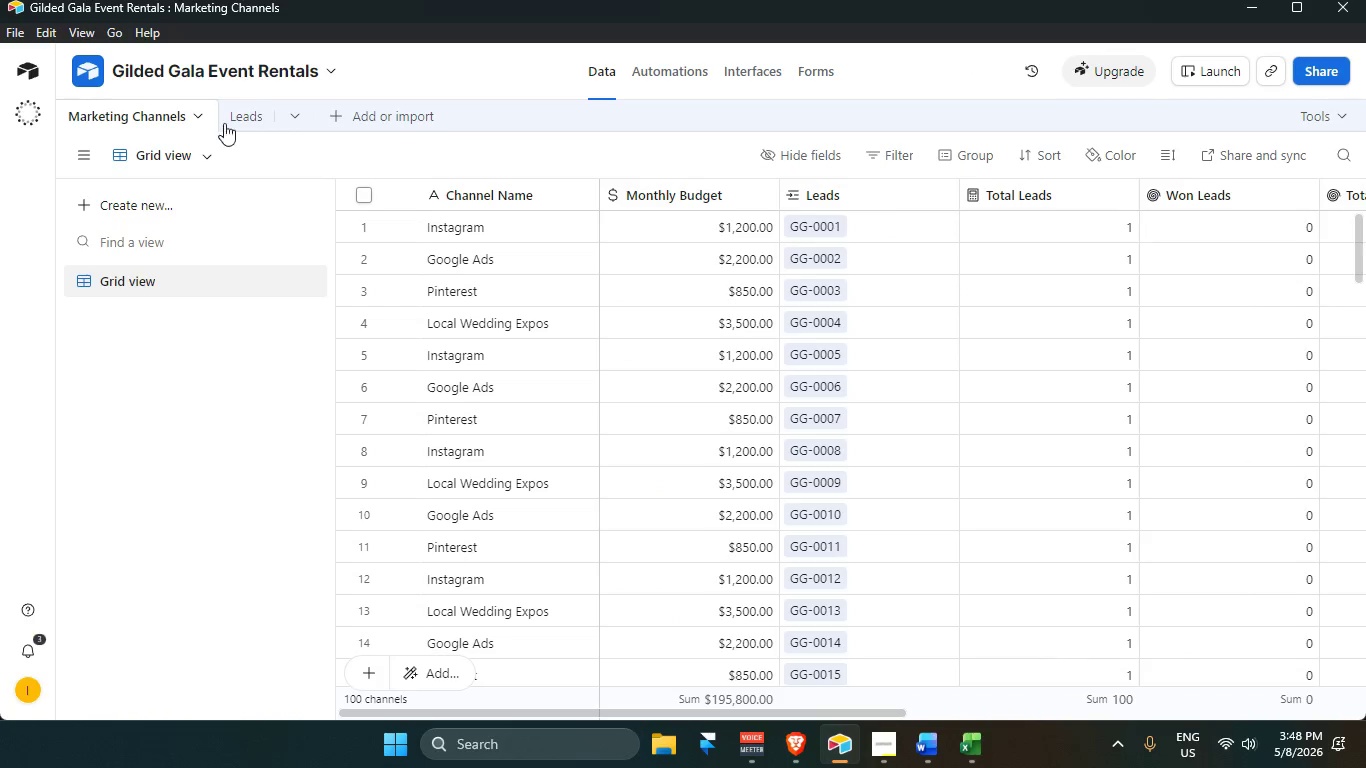 
left_click([232, 116])
 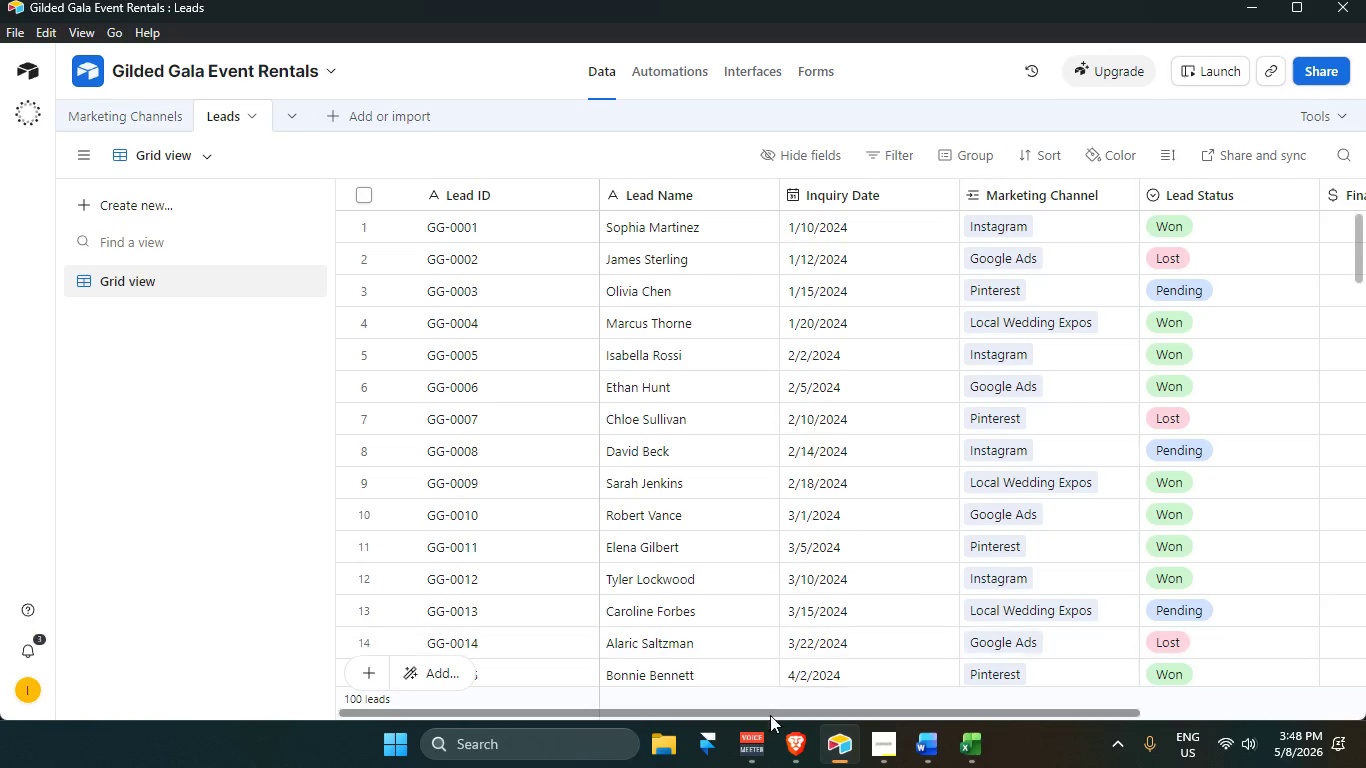 
left_click_drag(start_coordinate=[782, 707], to_coordinate=[858, 703])
 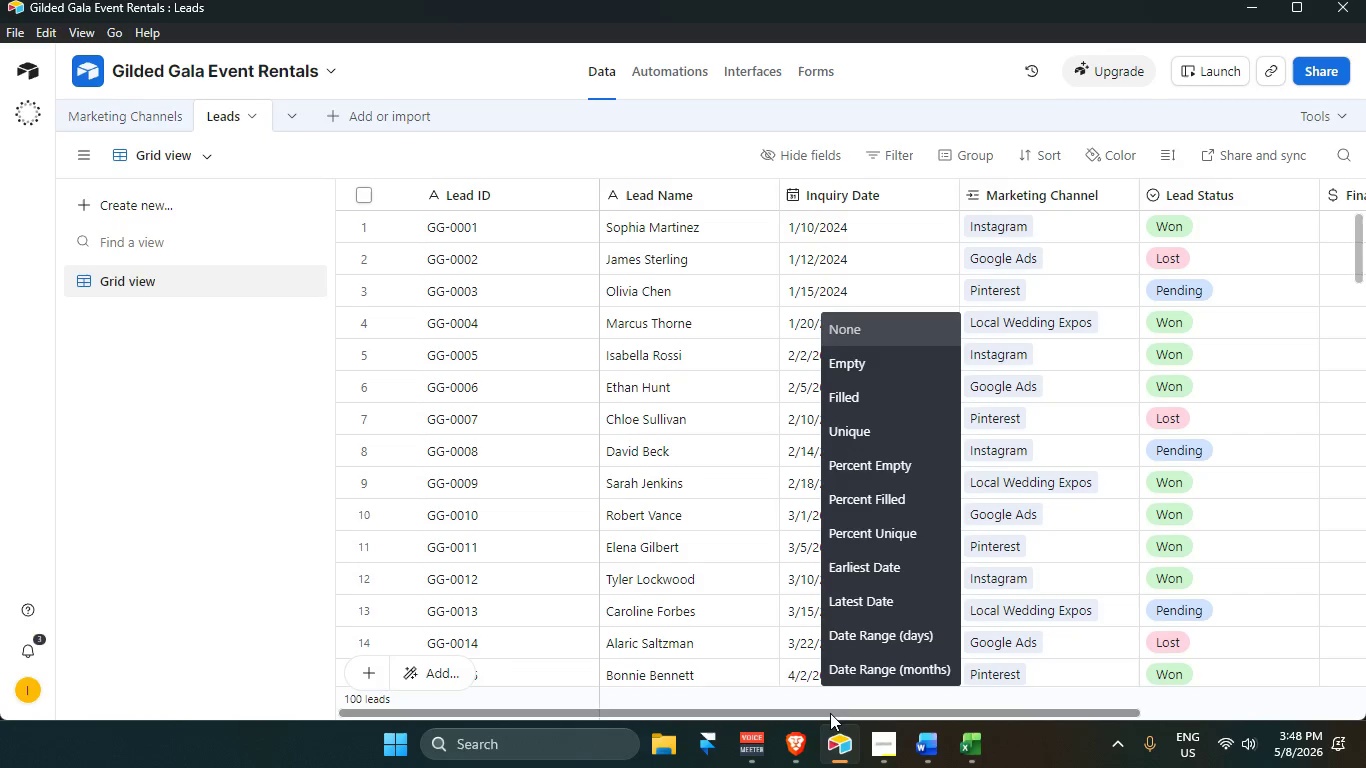 
left_click_drag(start_coordinate=[833, 714], to_coordinate=[1073, 705])
 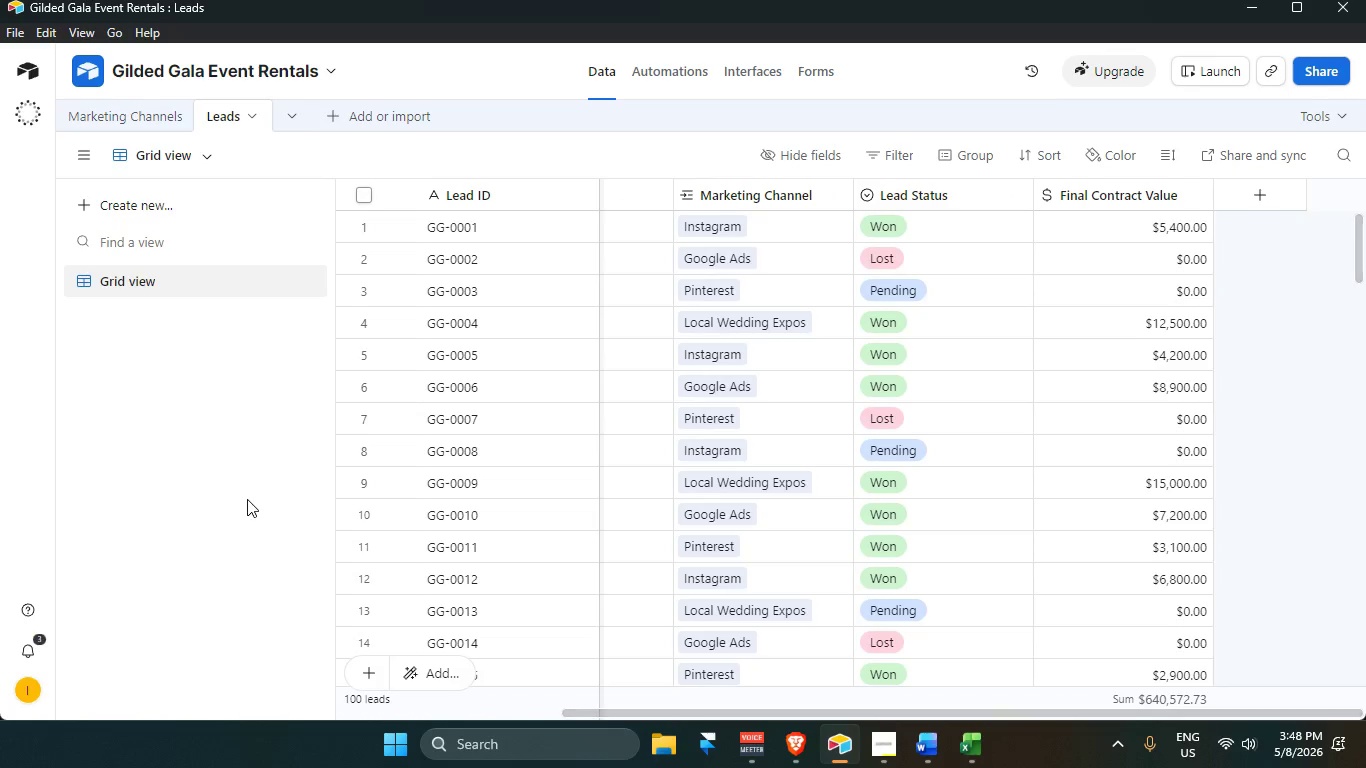 
double_click([247, 499])
 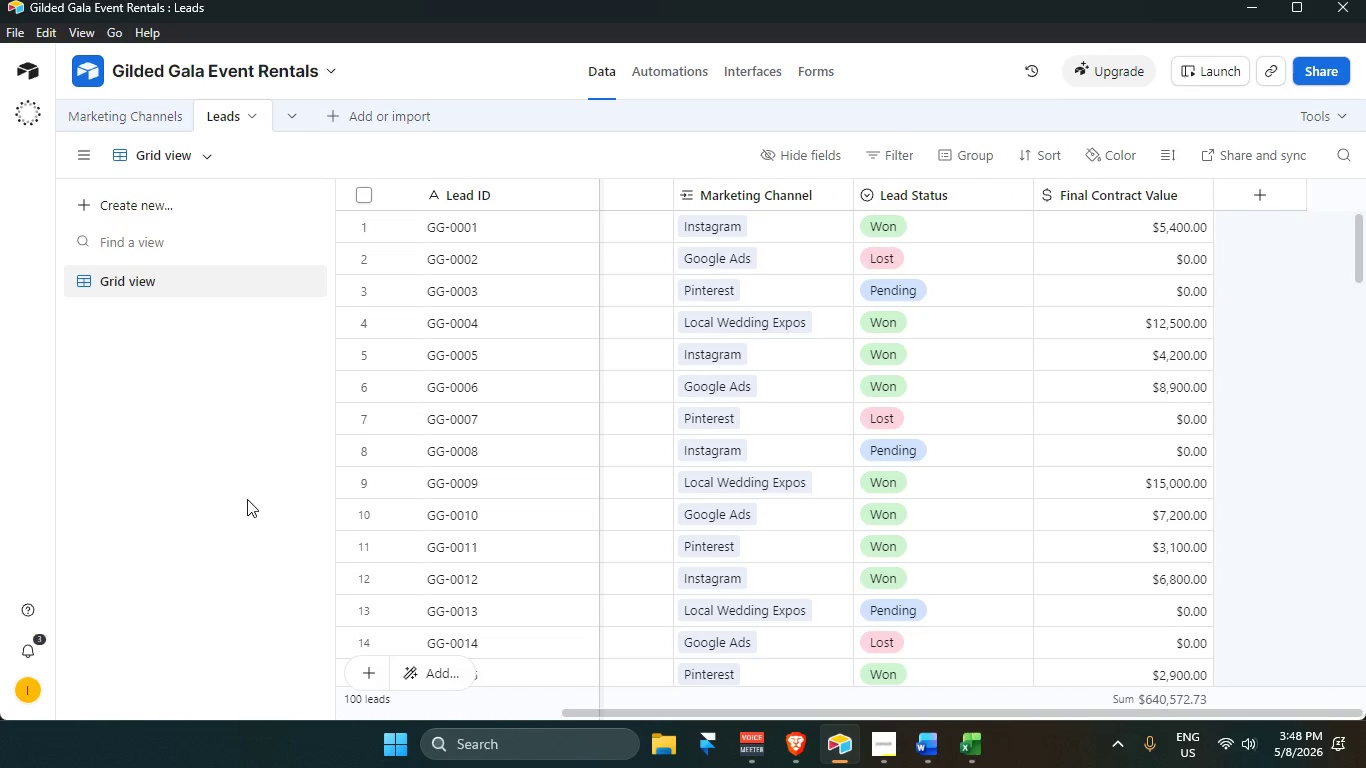 
triple_click([247, 499])
 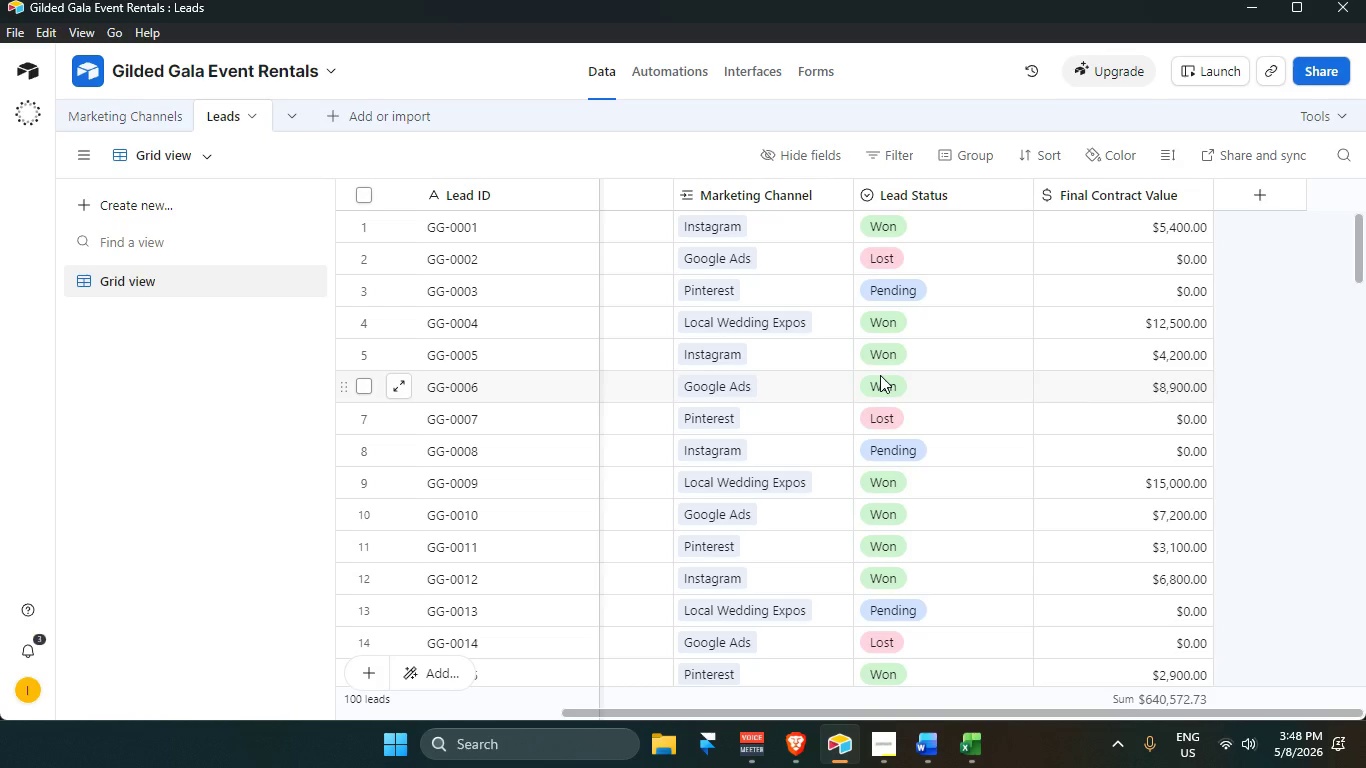 
wait(17.33)
 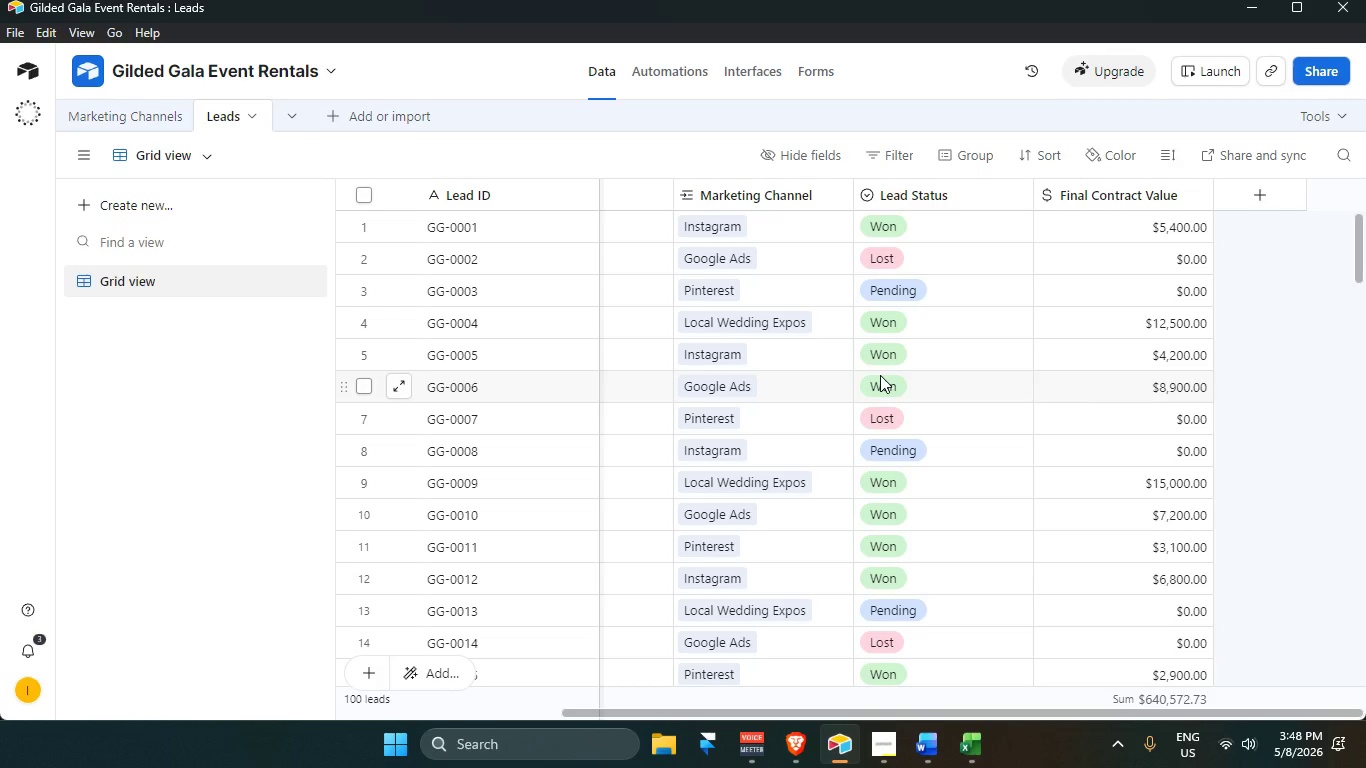 
scroll: coordinate [813, 369], scroll_direction: up, amount: 3.0
 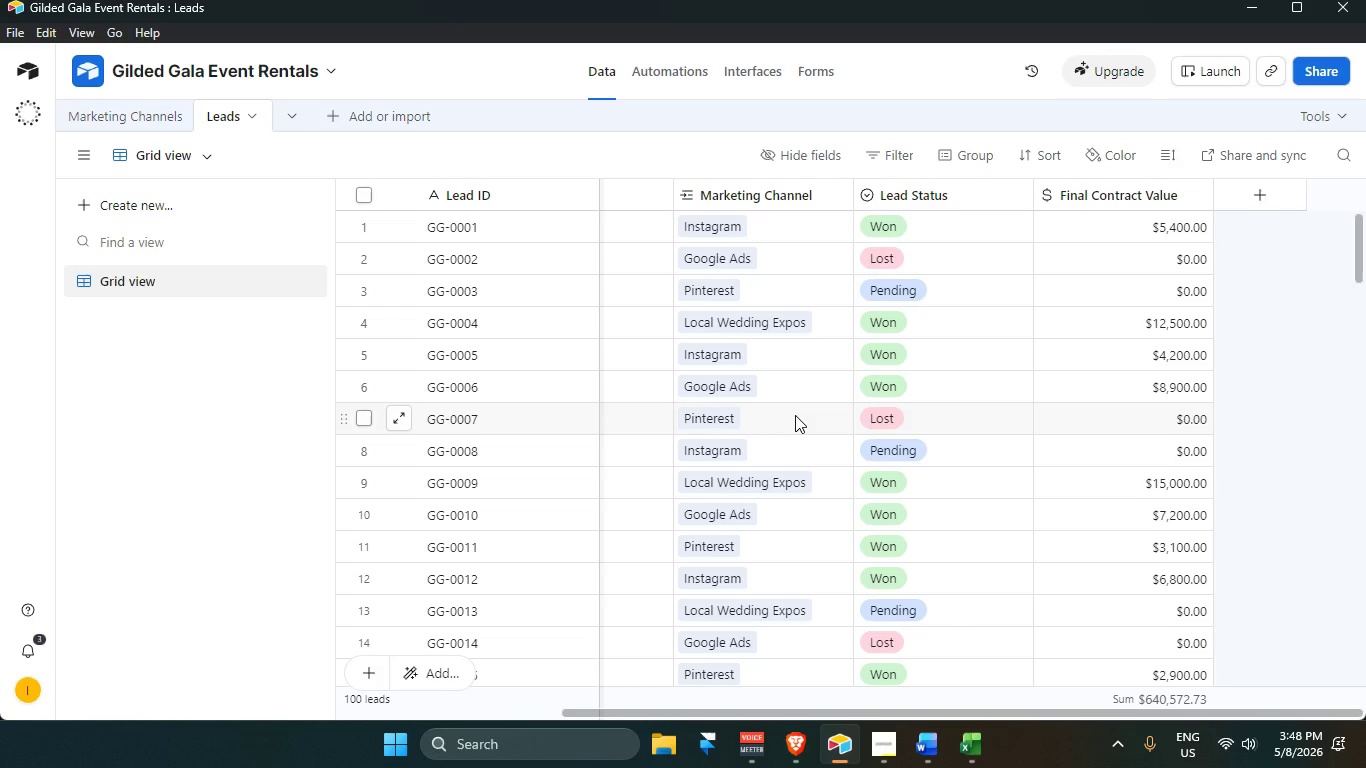 
wait(18.16)
 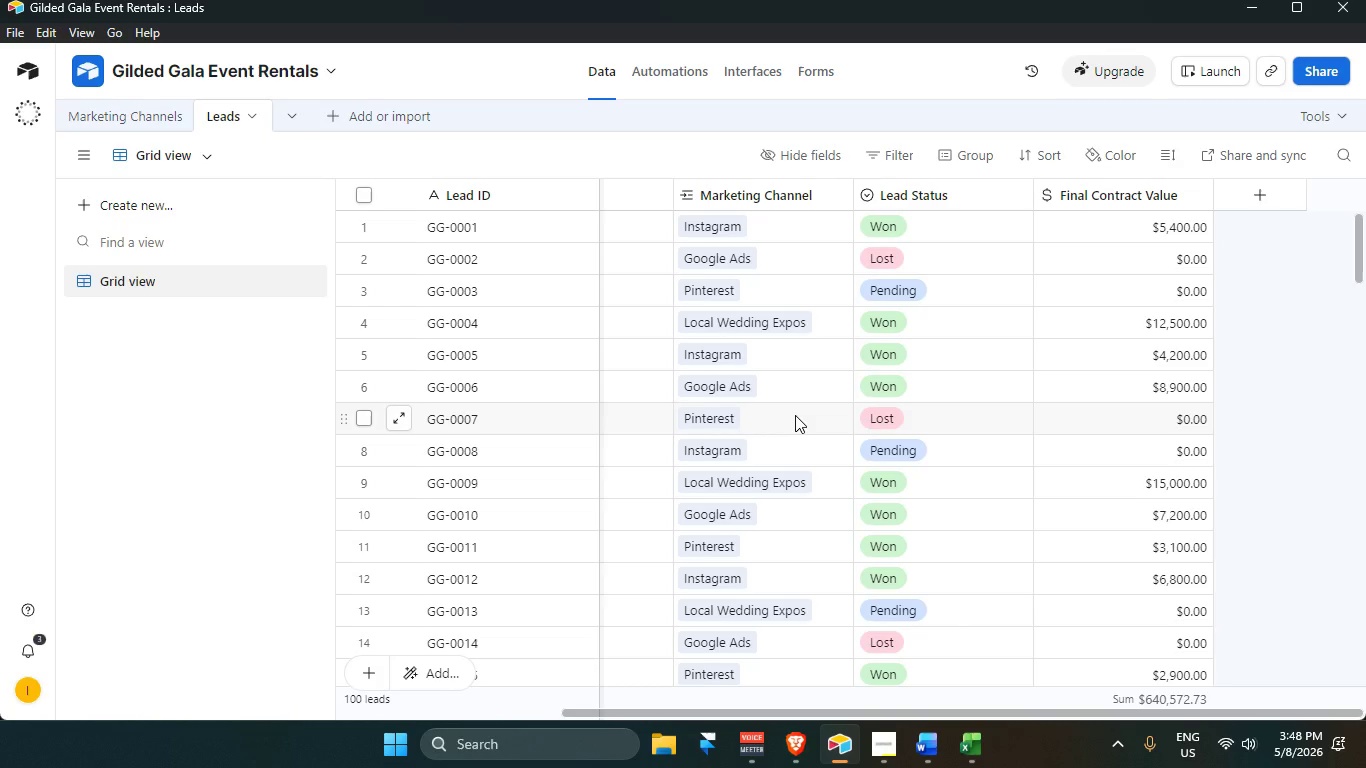 
left_click([201, 377])
 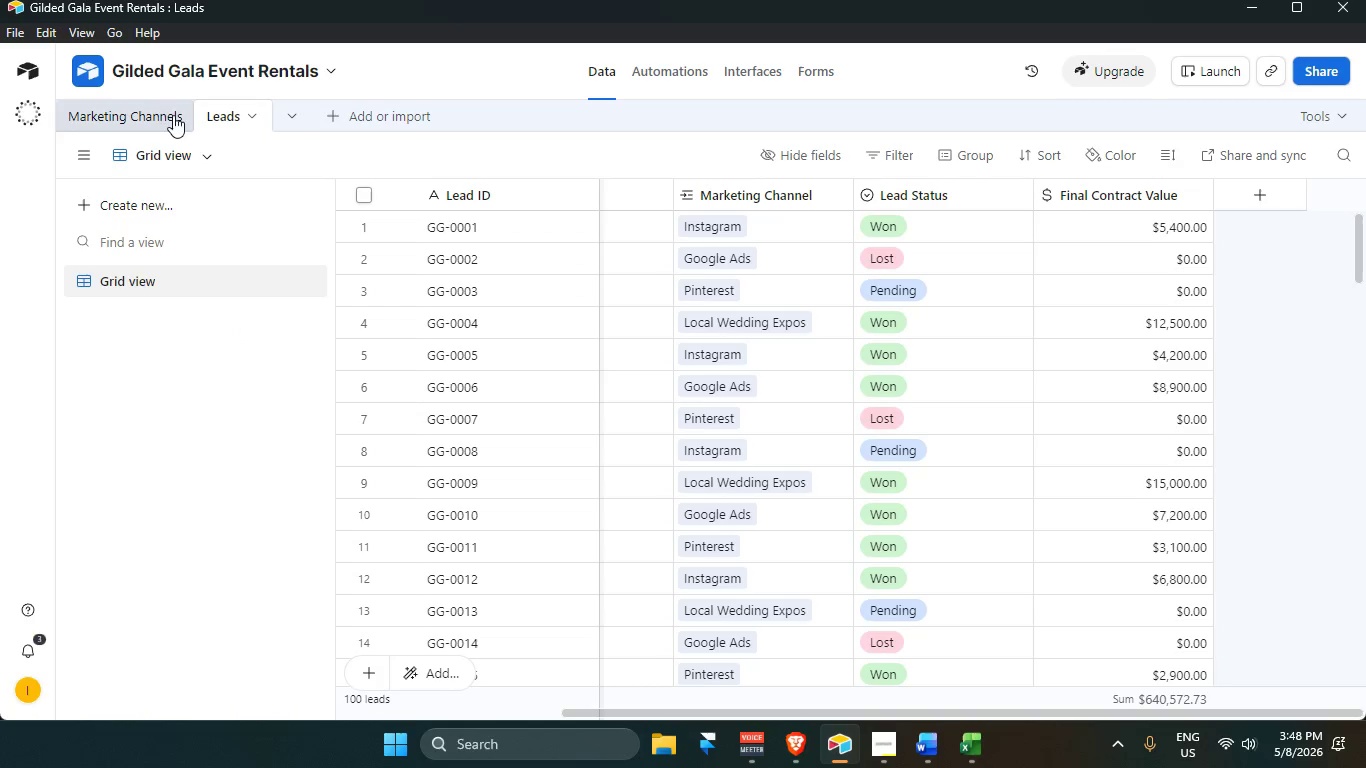 
left_click([169, 115])
 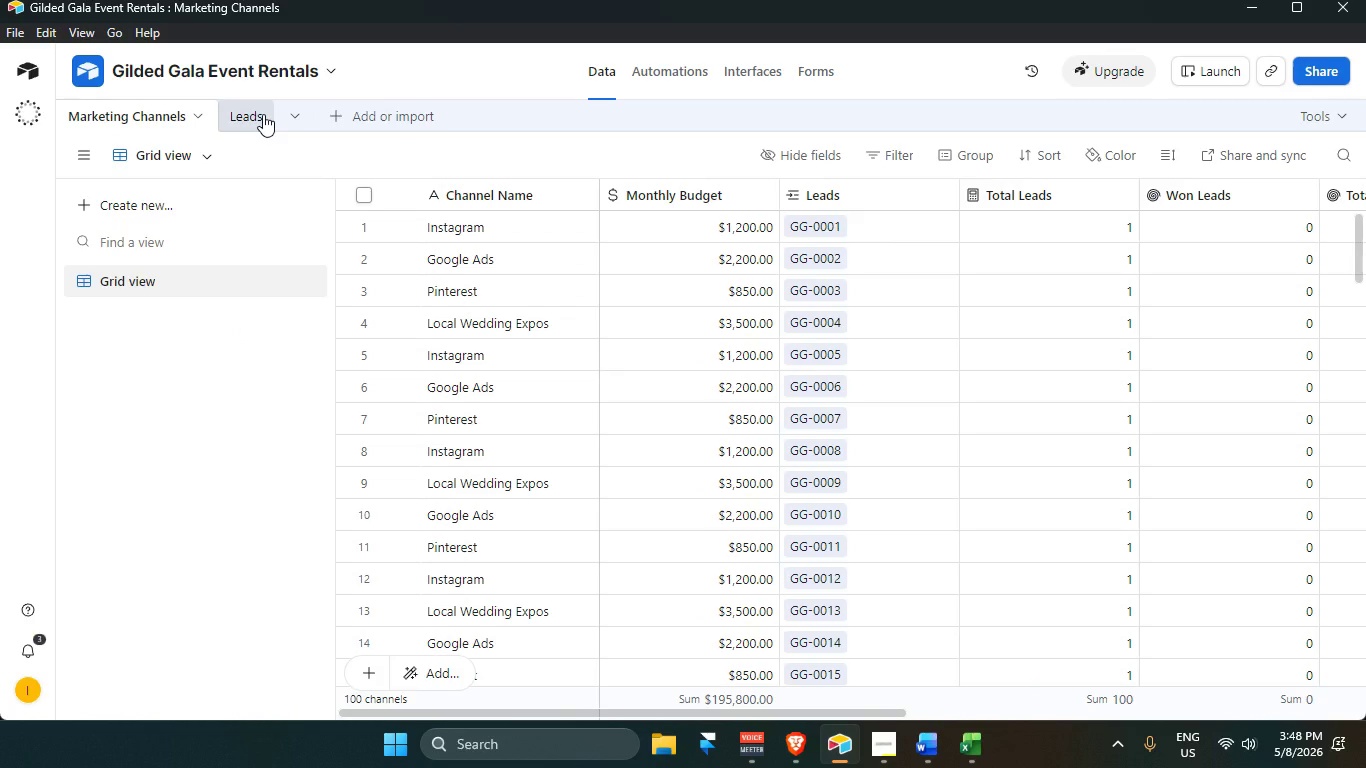 
left_click([263, 114])
 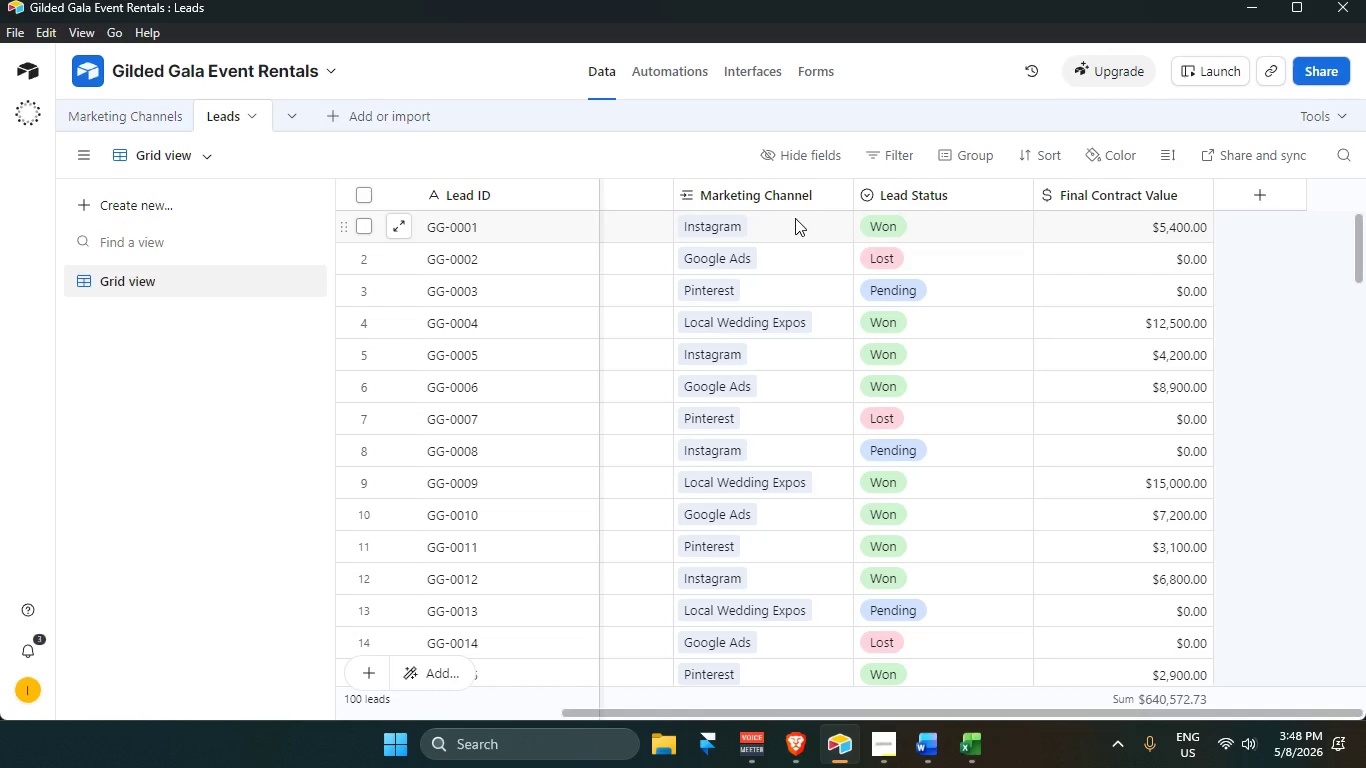 
wait(8.8)
 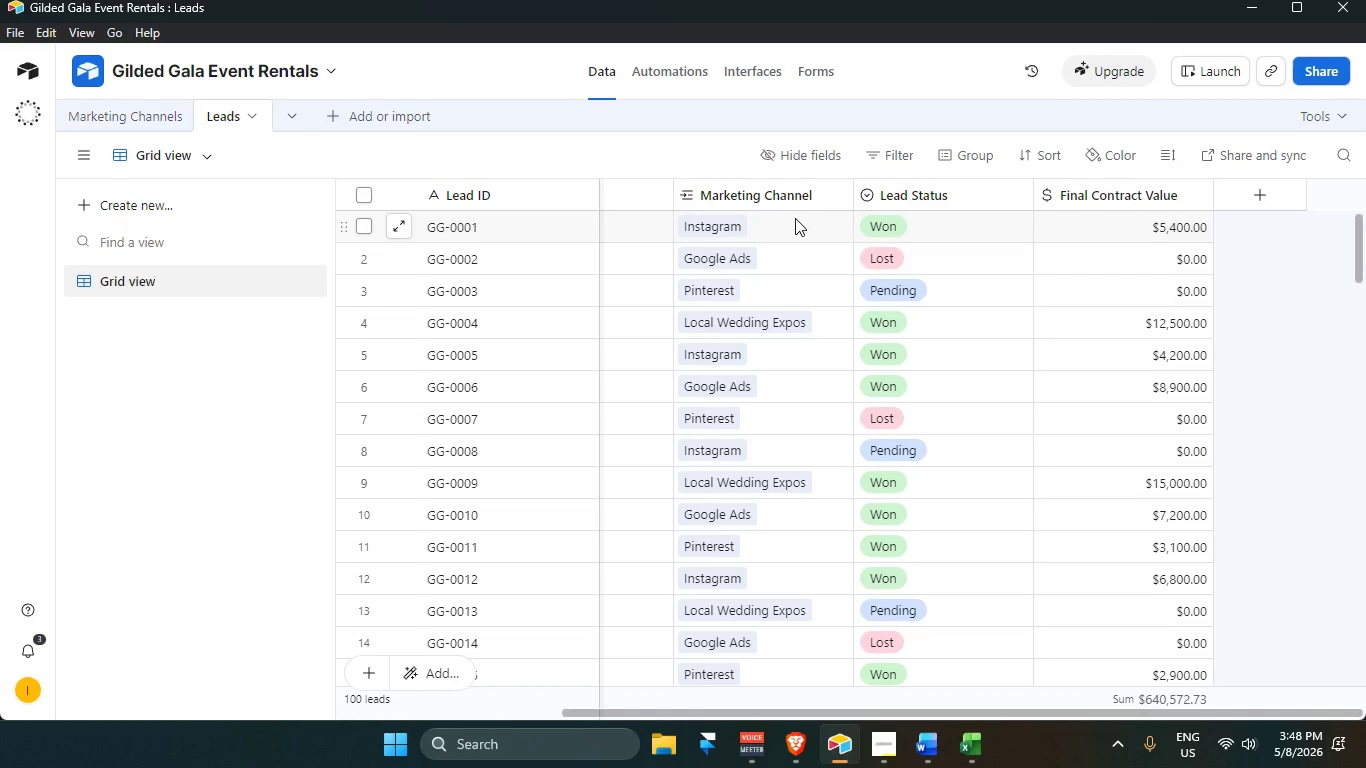 
scroll: coordinate [866, 300], scroll_direction: up, amount: 3.0
 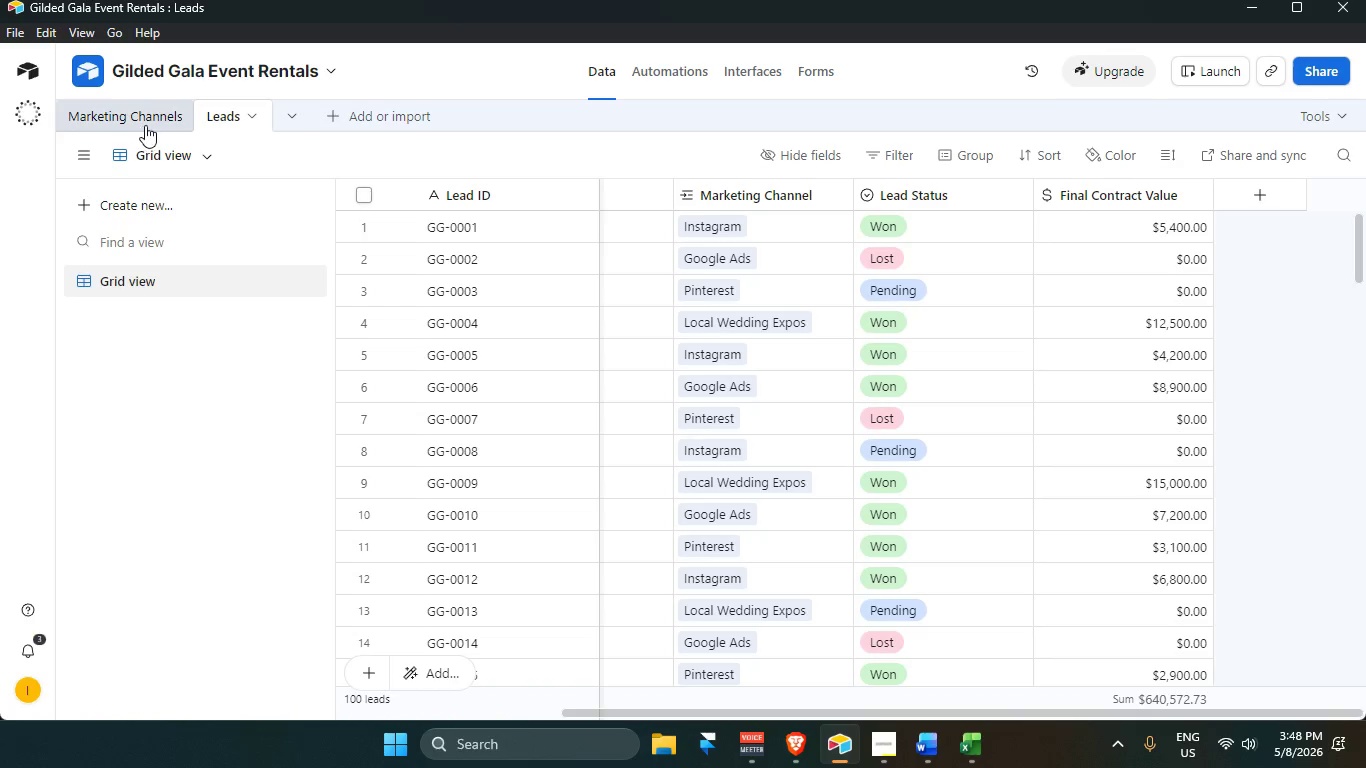 
left_click([142, 122])
 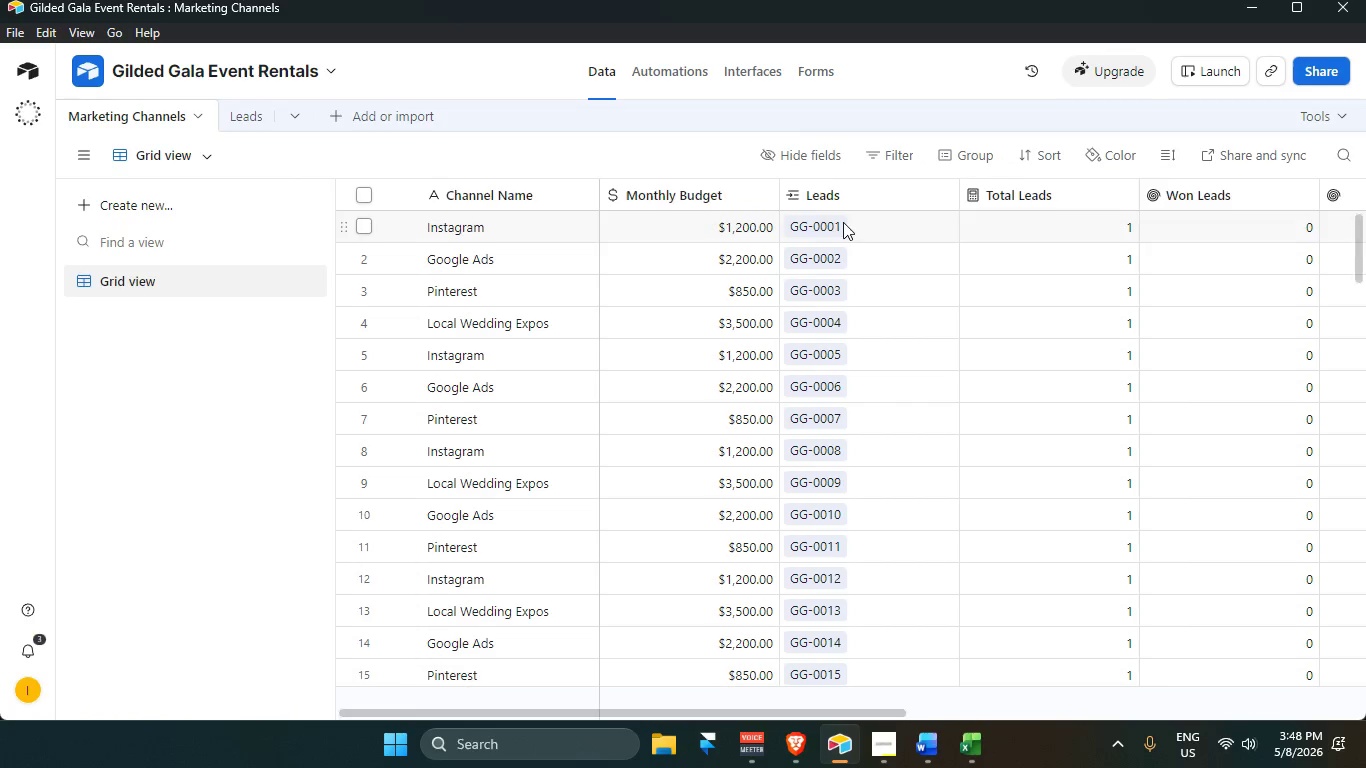 
scroll: coordinate [1003, 273], scroll_direction: up, amount: 3.0
 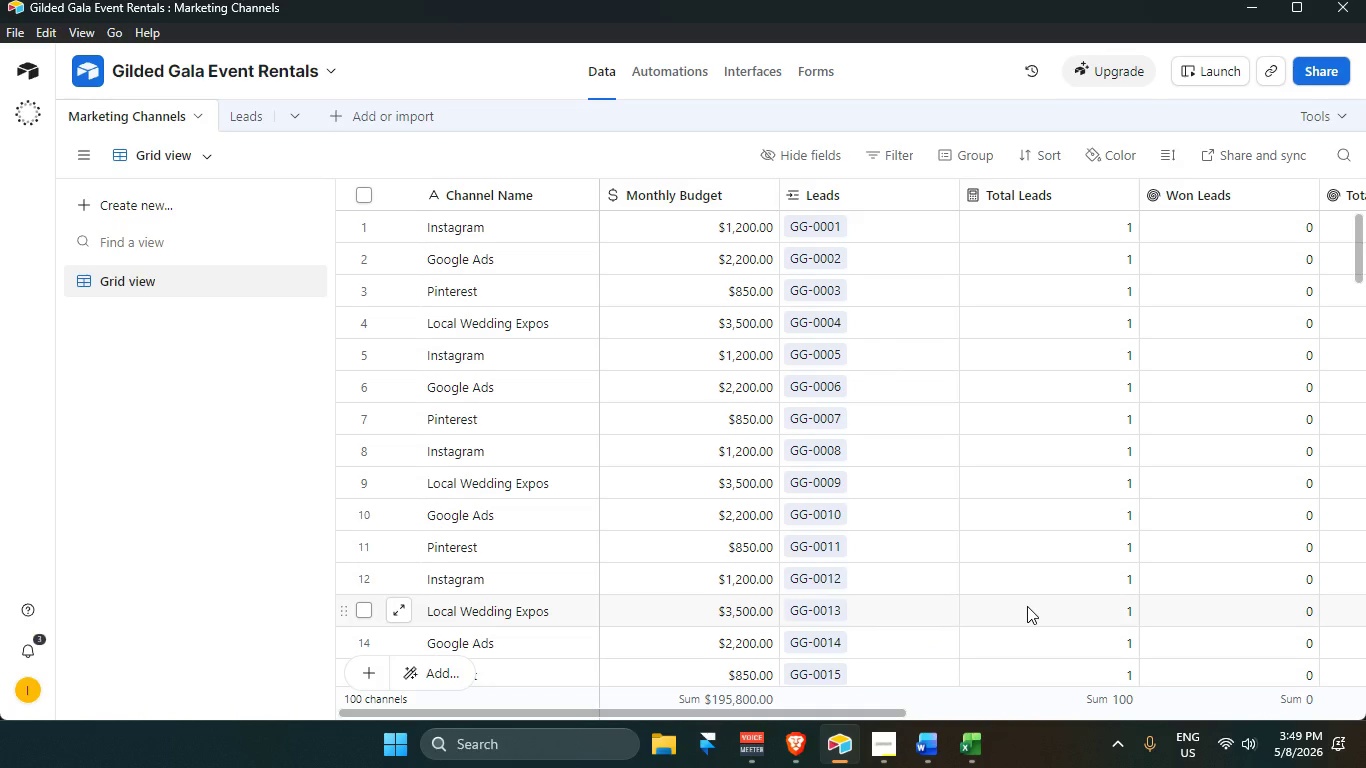 
wait(17.12)
 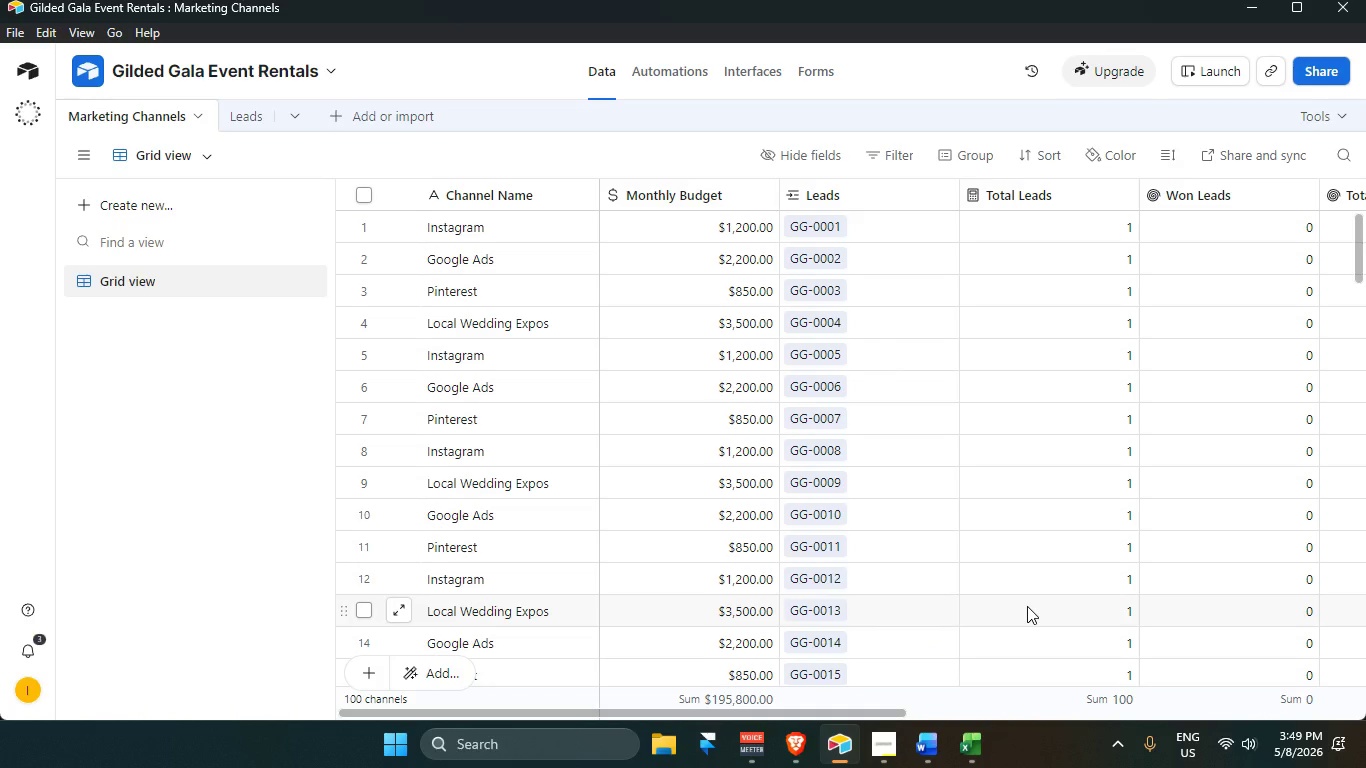 
scroll: coordinate [928, 375], scroll_direction: up, amount: 1.0
 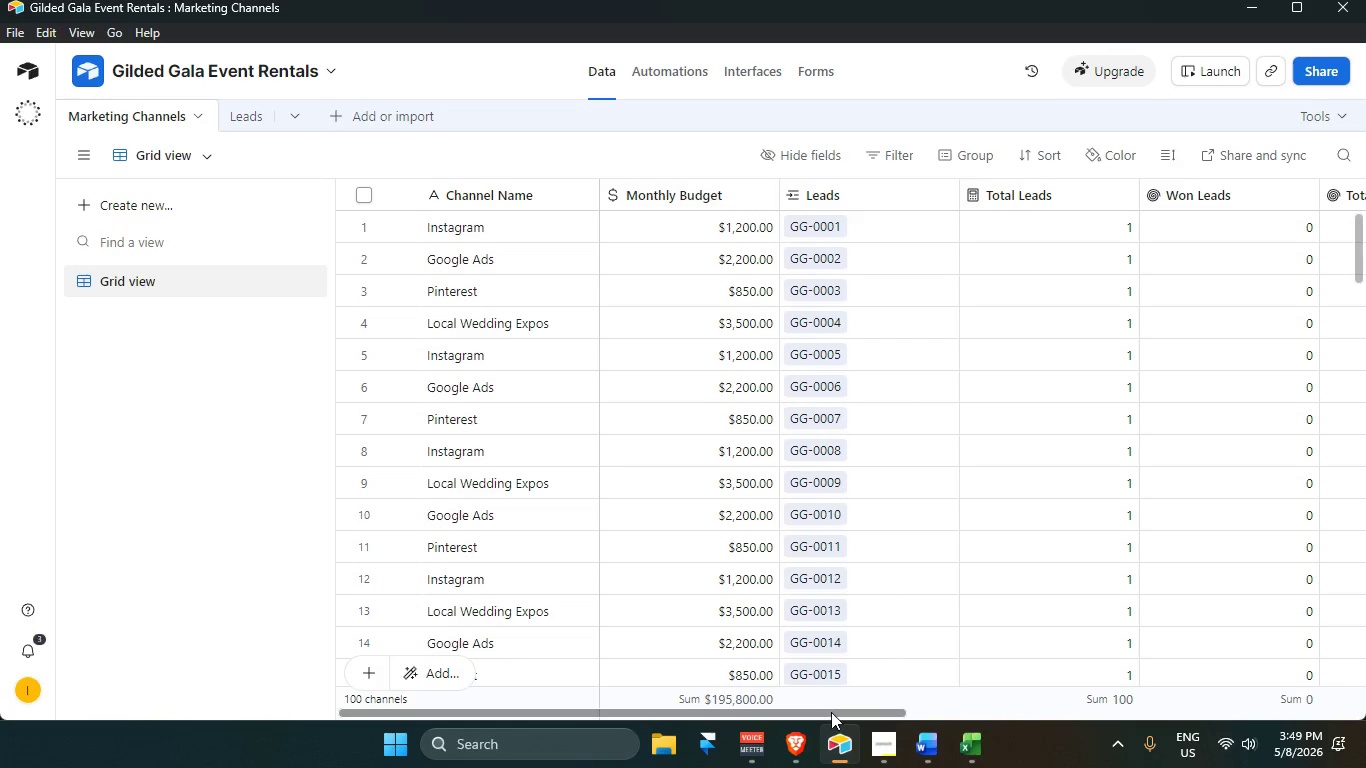 
left_click_drag(start_coordinate=[831, 712], to_coordinate=[1107, 706])
 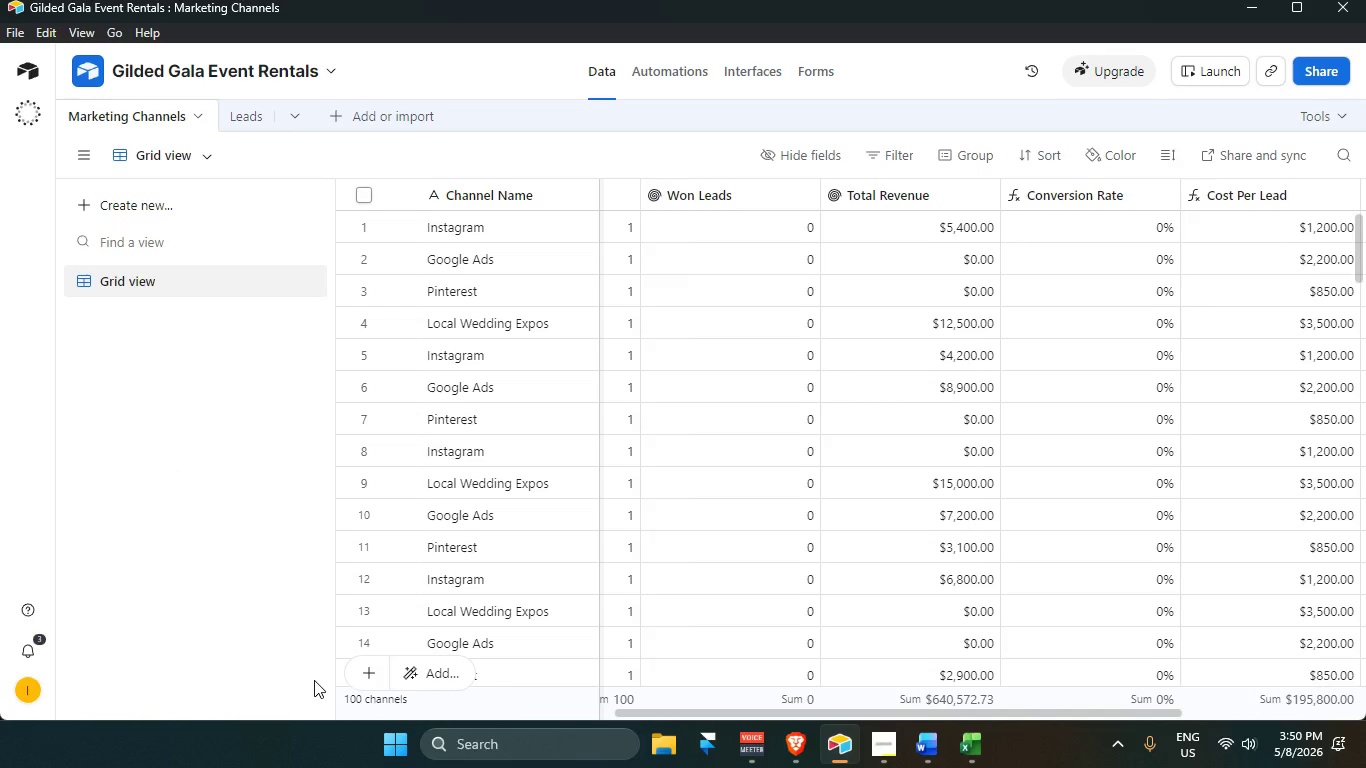 
wait(46.72)
 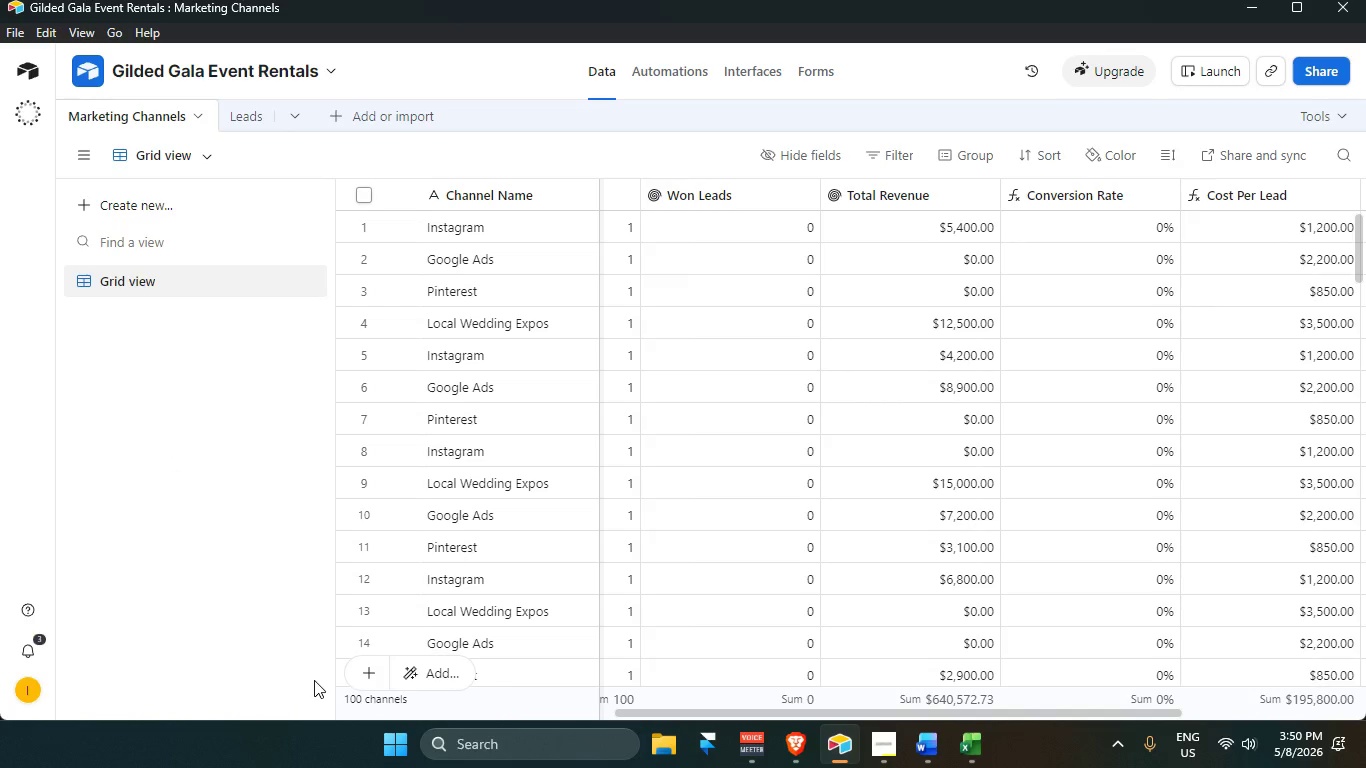 
scroll: coordinate [819, 451], scroll_direction: up, amount: 19.0
 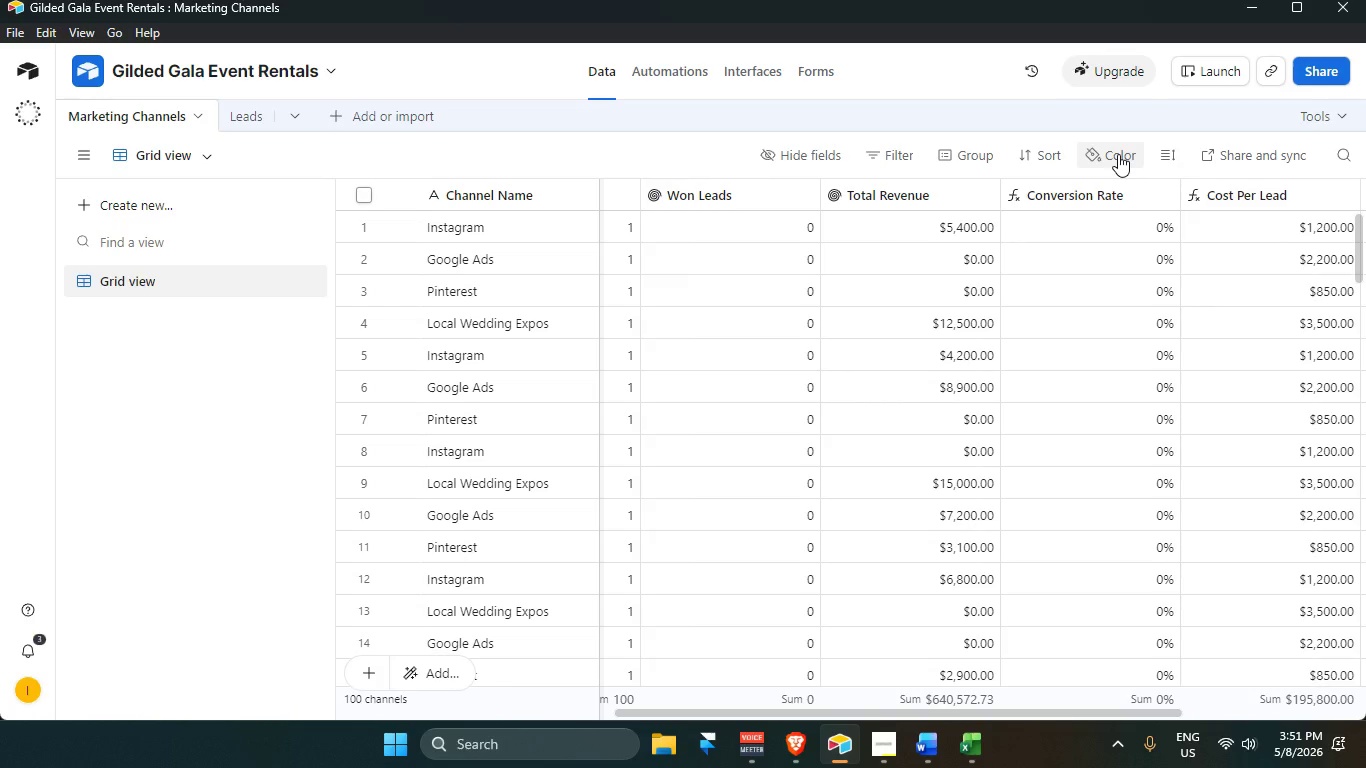 
wait(68.63)
 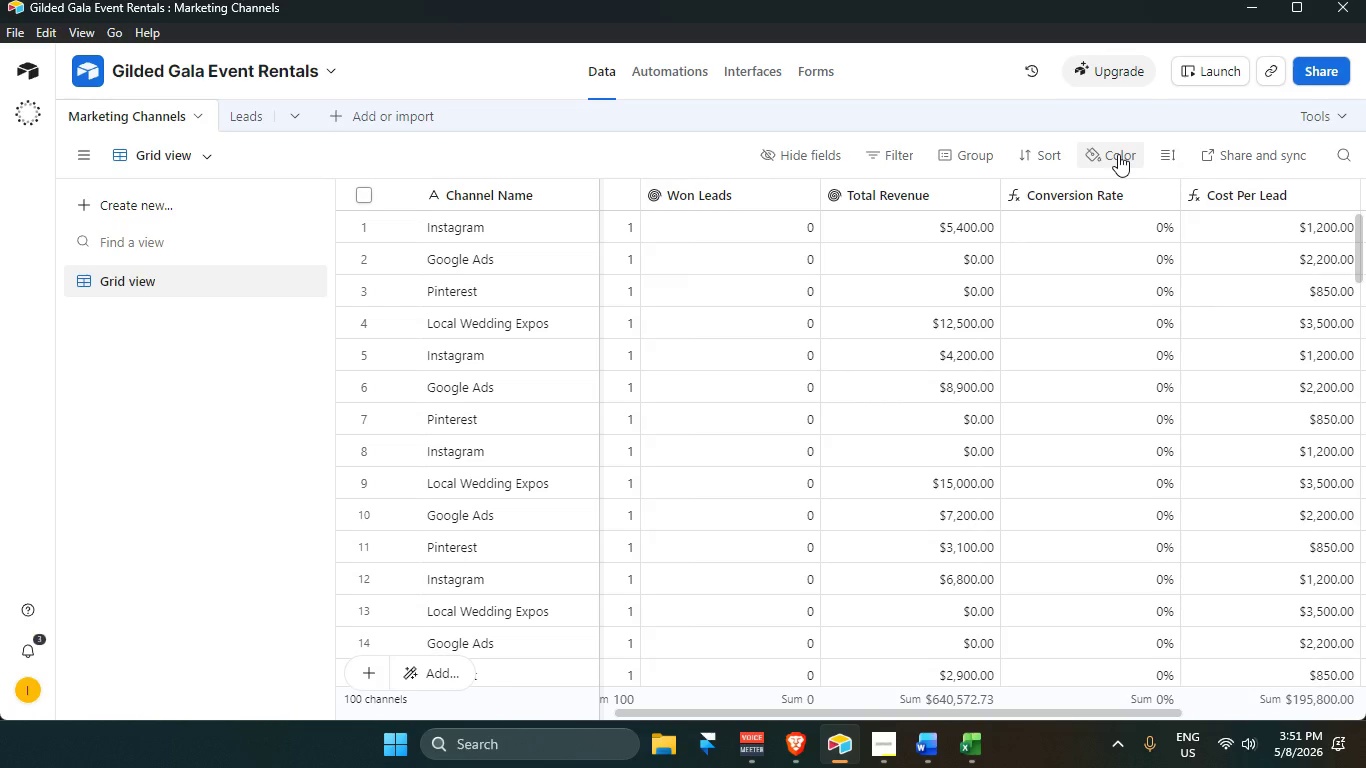 
mouse_move([923, 193])
 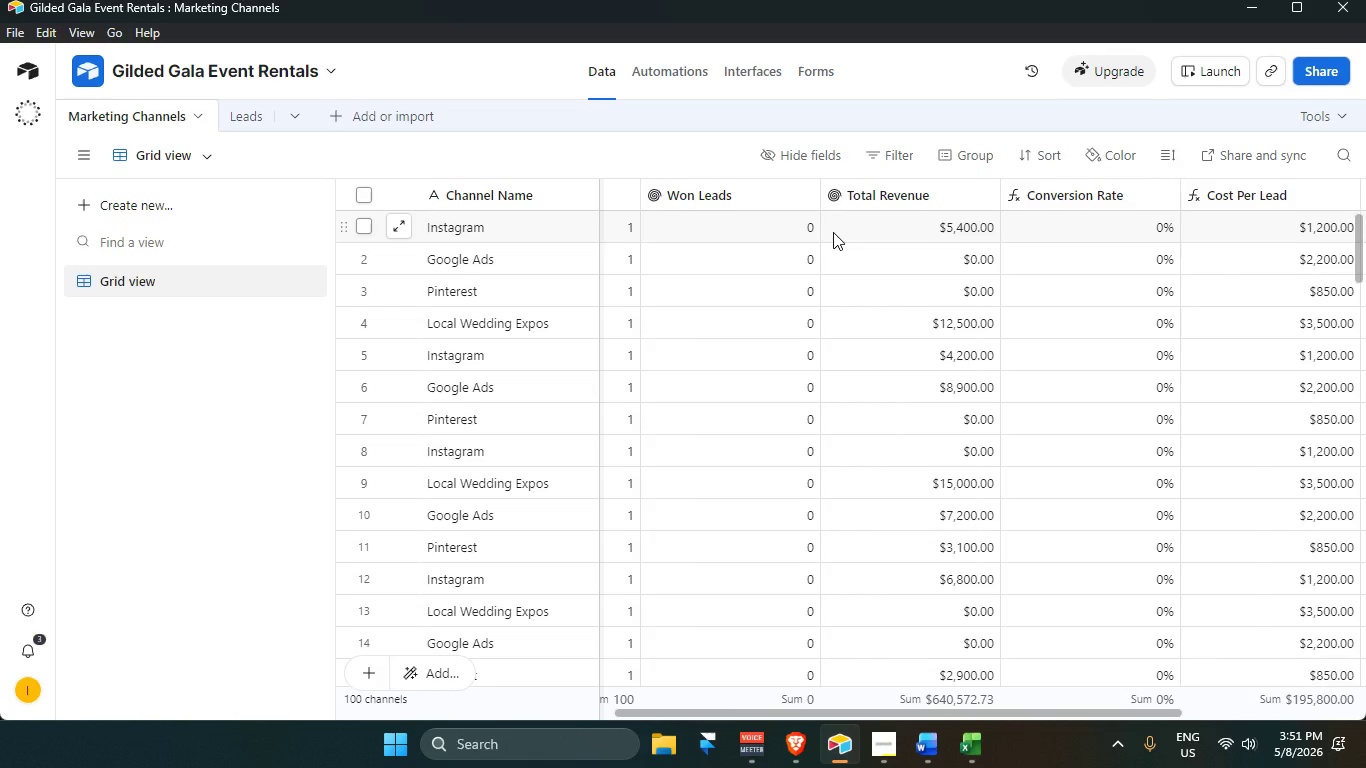 
wait(15.56)
 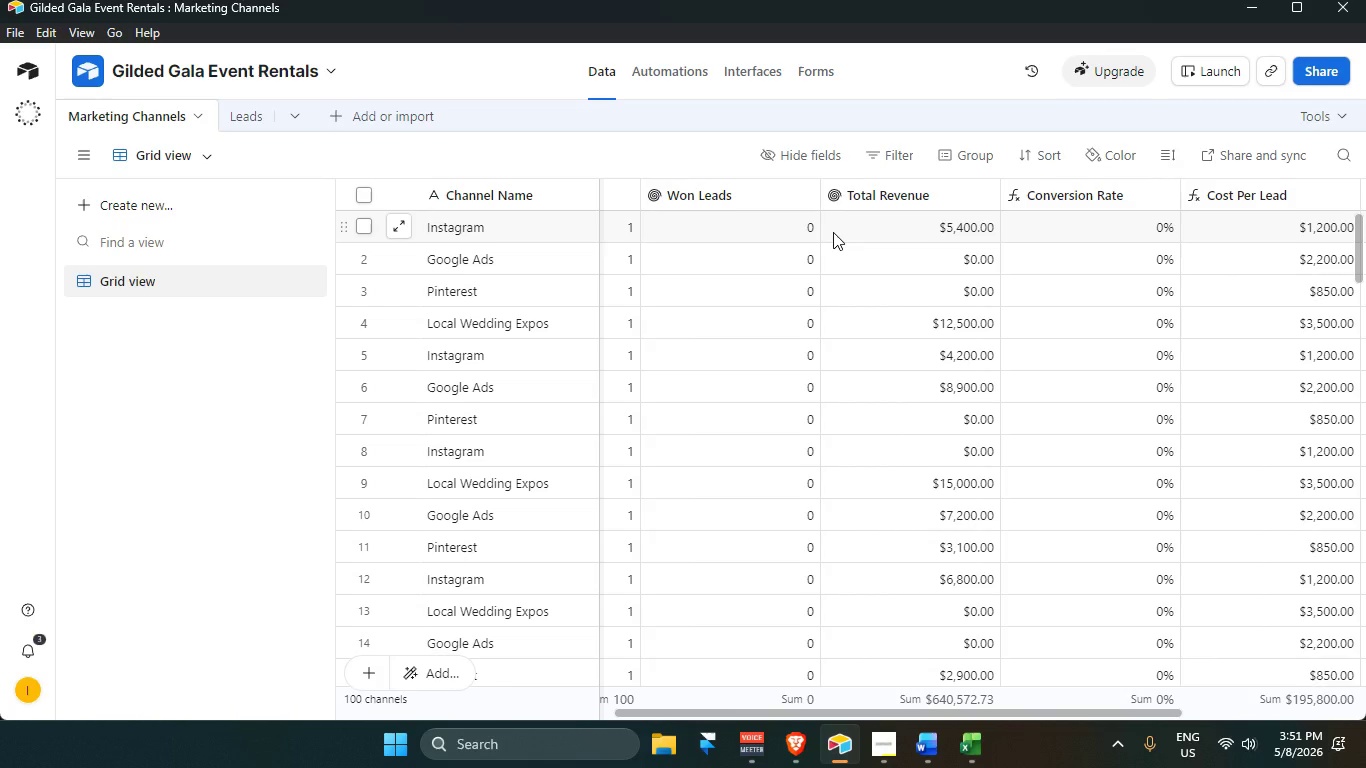 
mouse_move([1341, 159])
 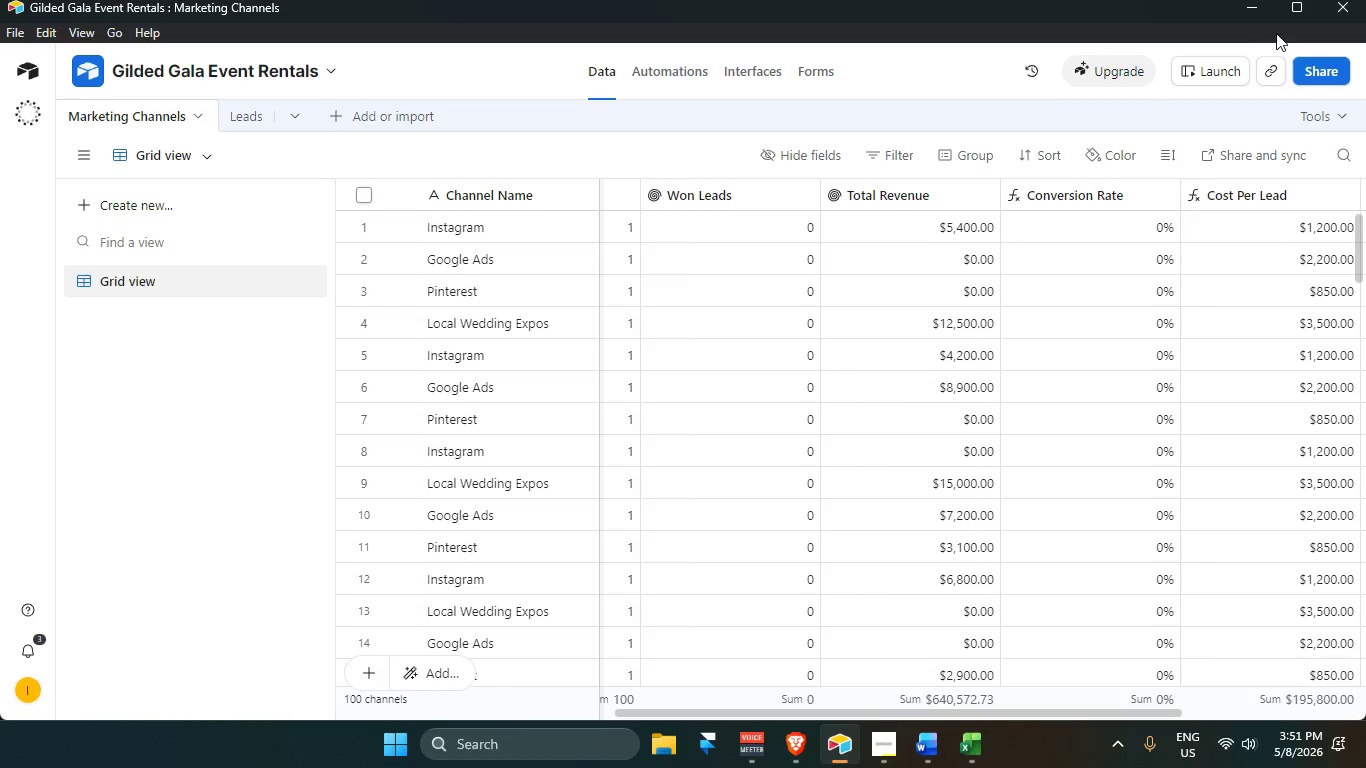 
wait(7.17)
 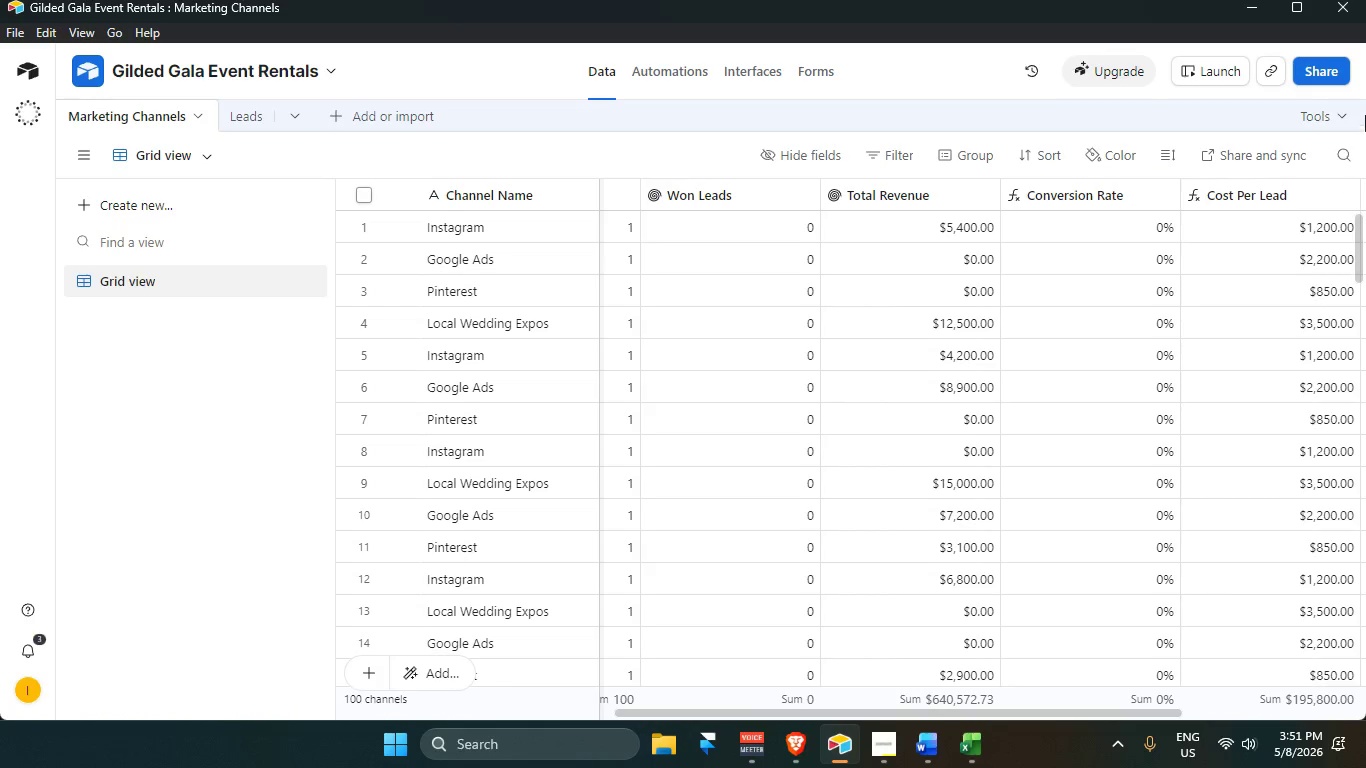 
scroll: coordinate [948, 602], scroll_direction: up, amount: 9.0
 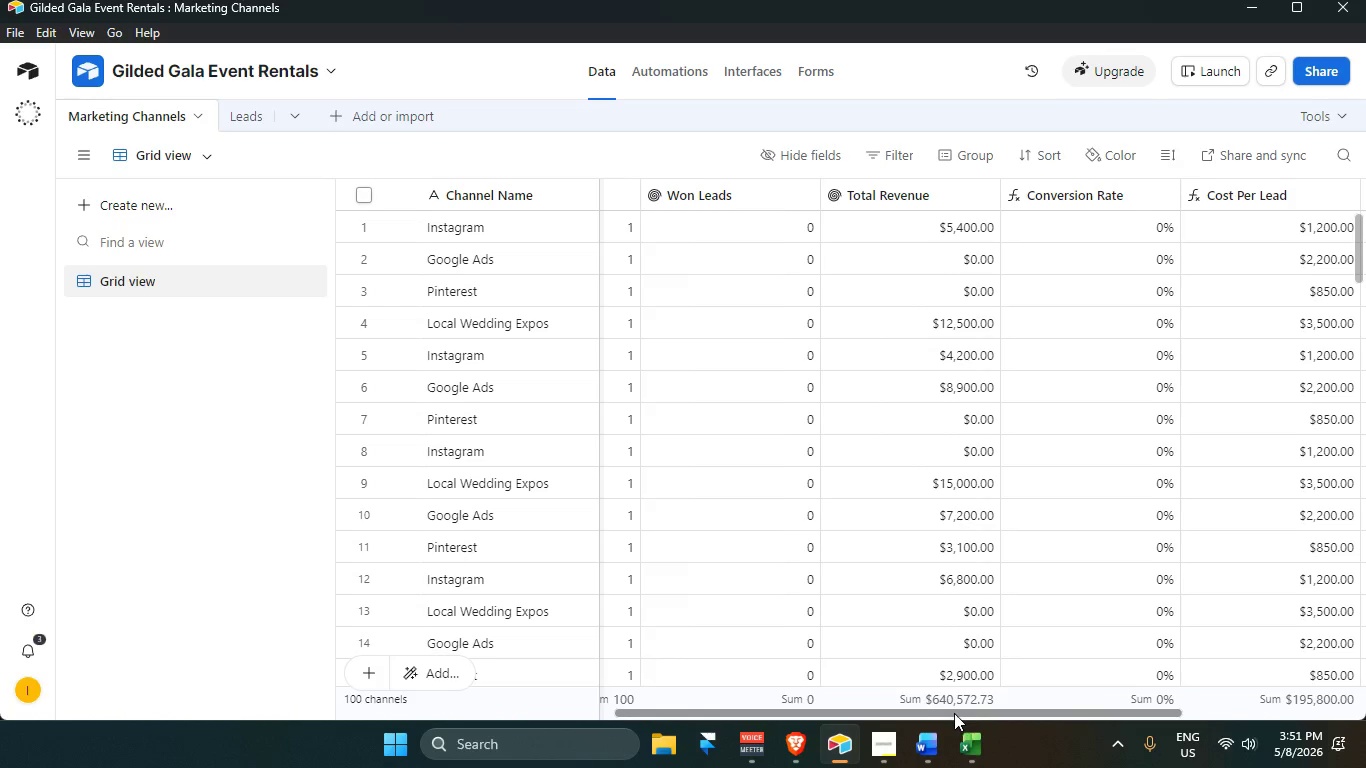 
left_click_drag(start_coordinate=[954, 713], to_coordinate=[706, 724])
 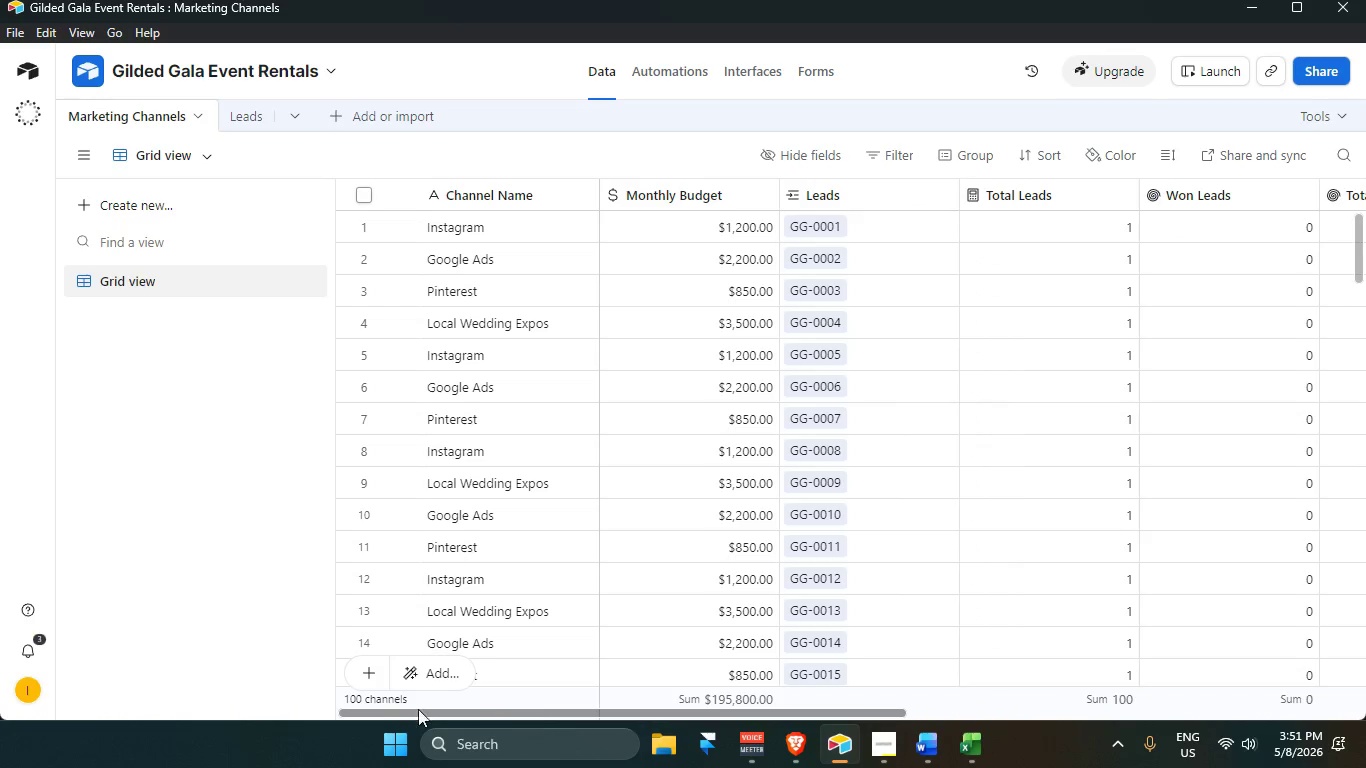 
left_click([207, 581])
 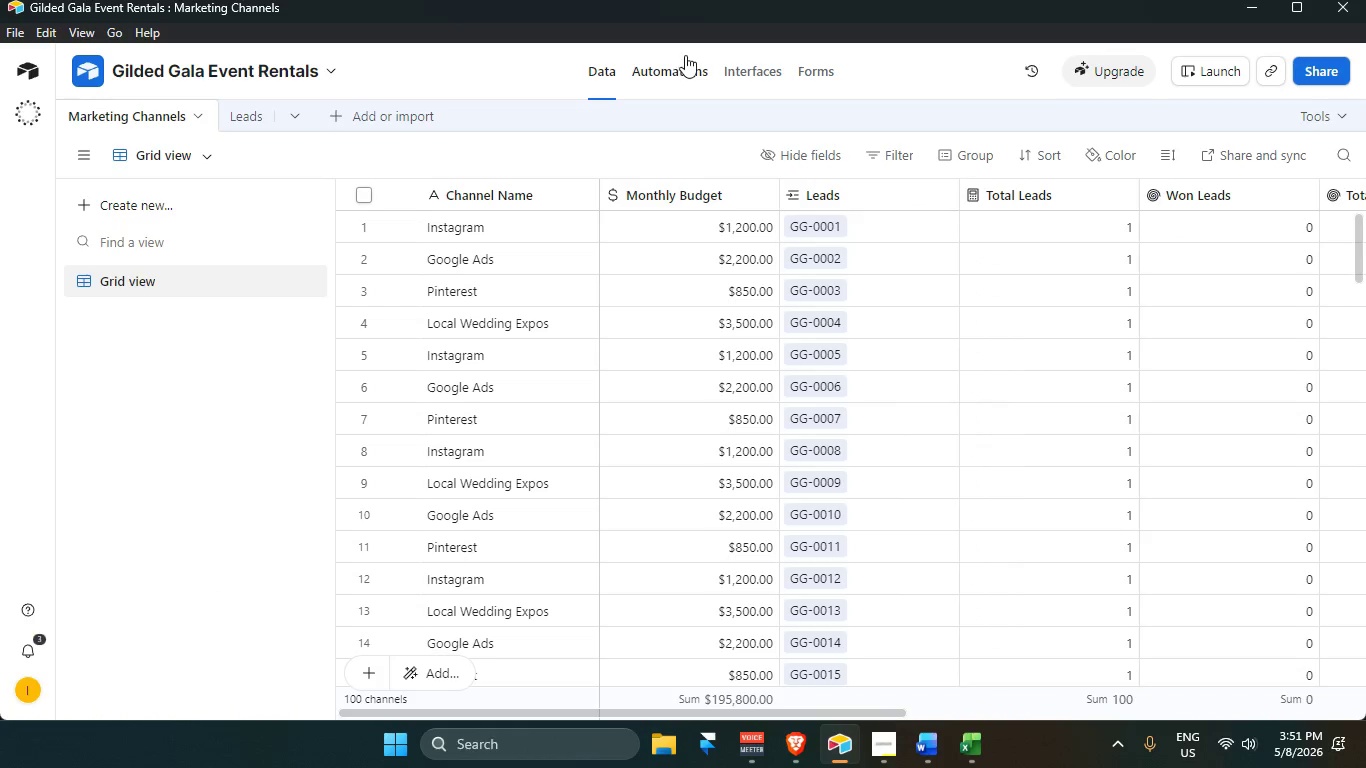 
left_click([685, 63])
 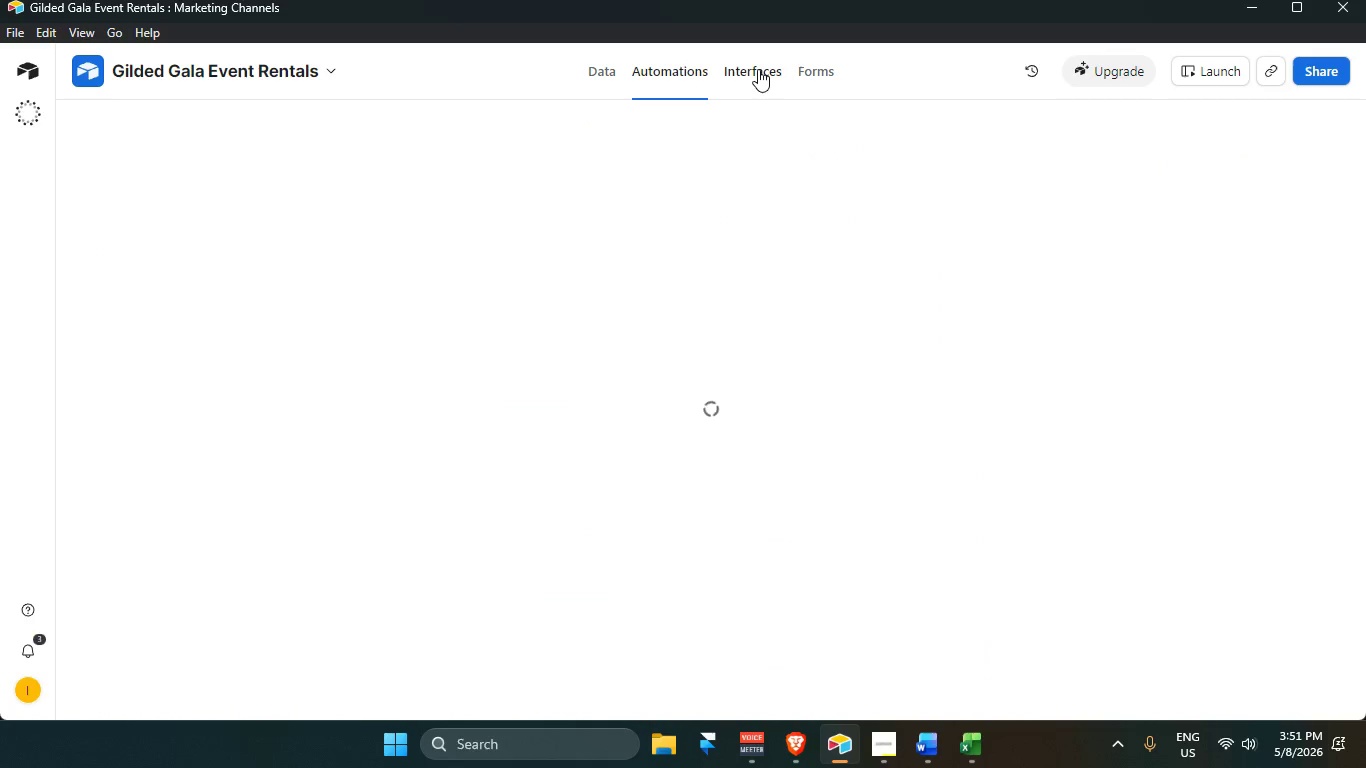 
left_click([758, 69])
 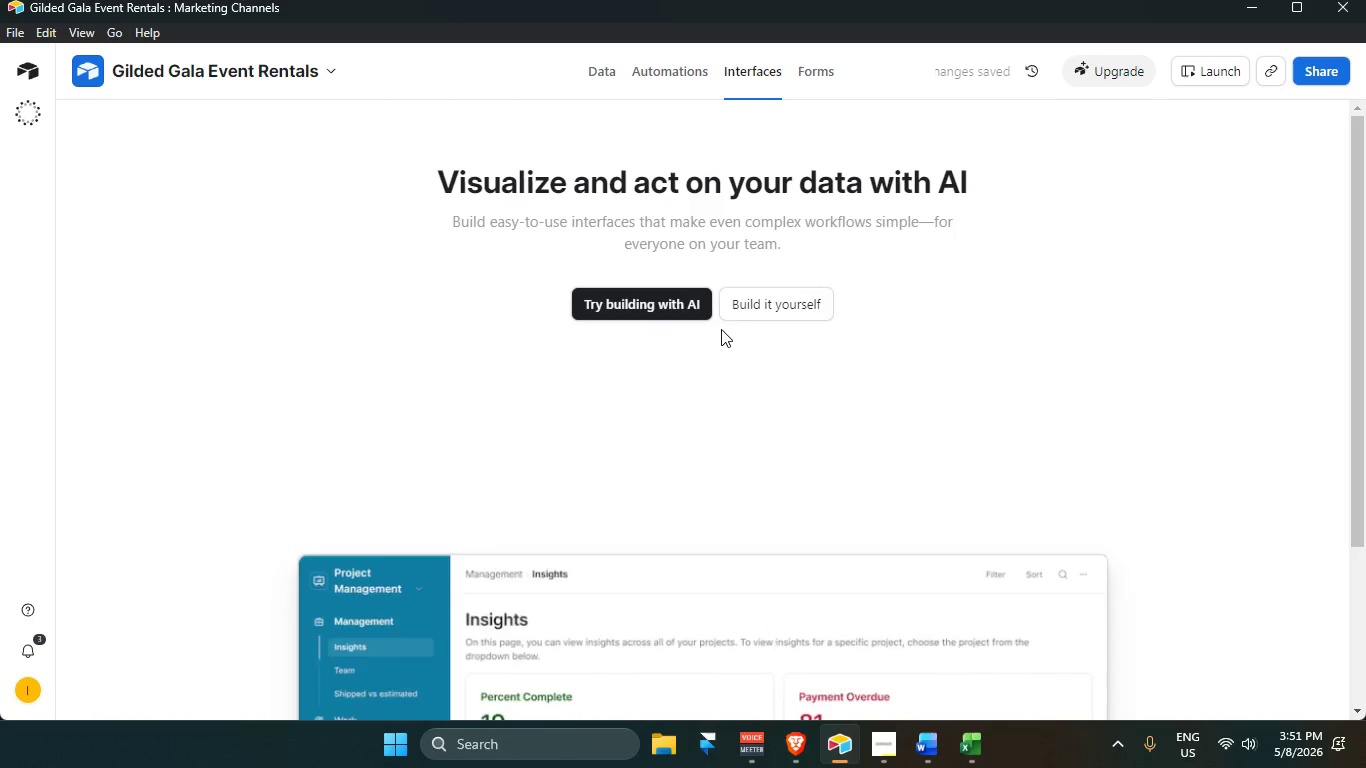 
left_click([771, 304])
 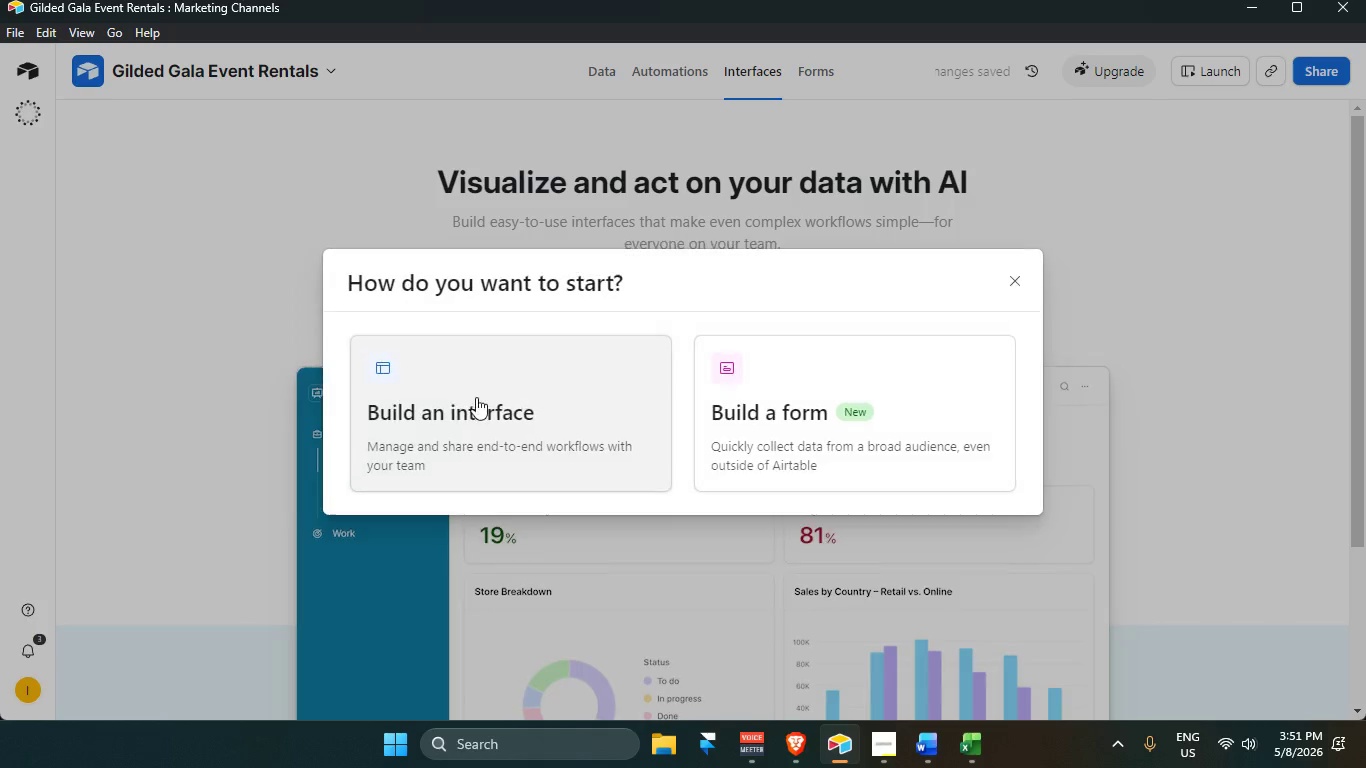 
left_click([476, 398])
 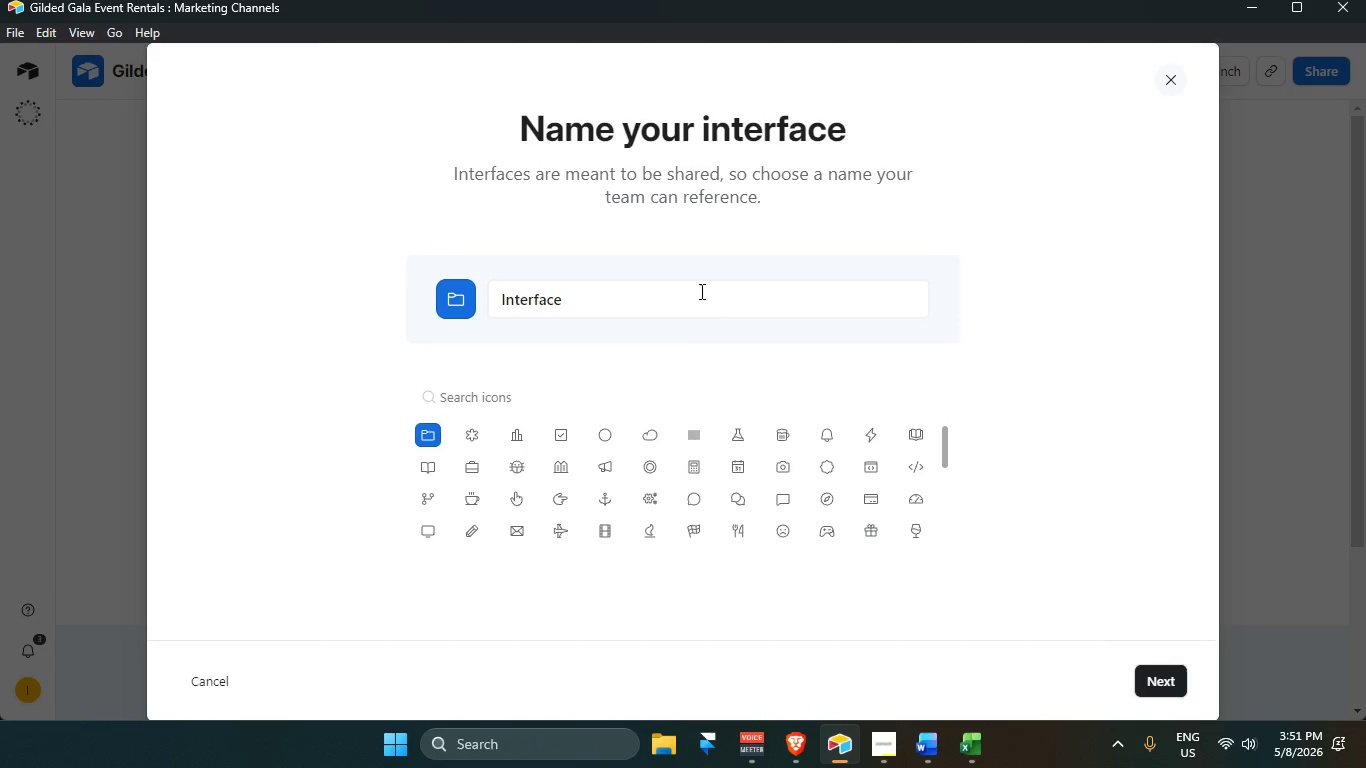 
double_click([701, 291])
 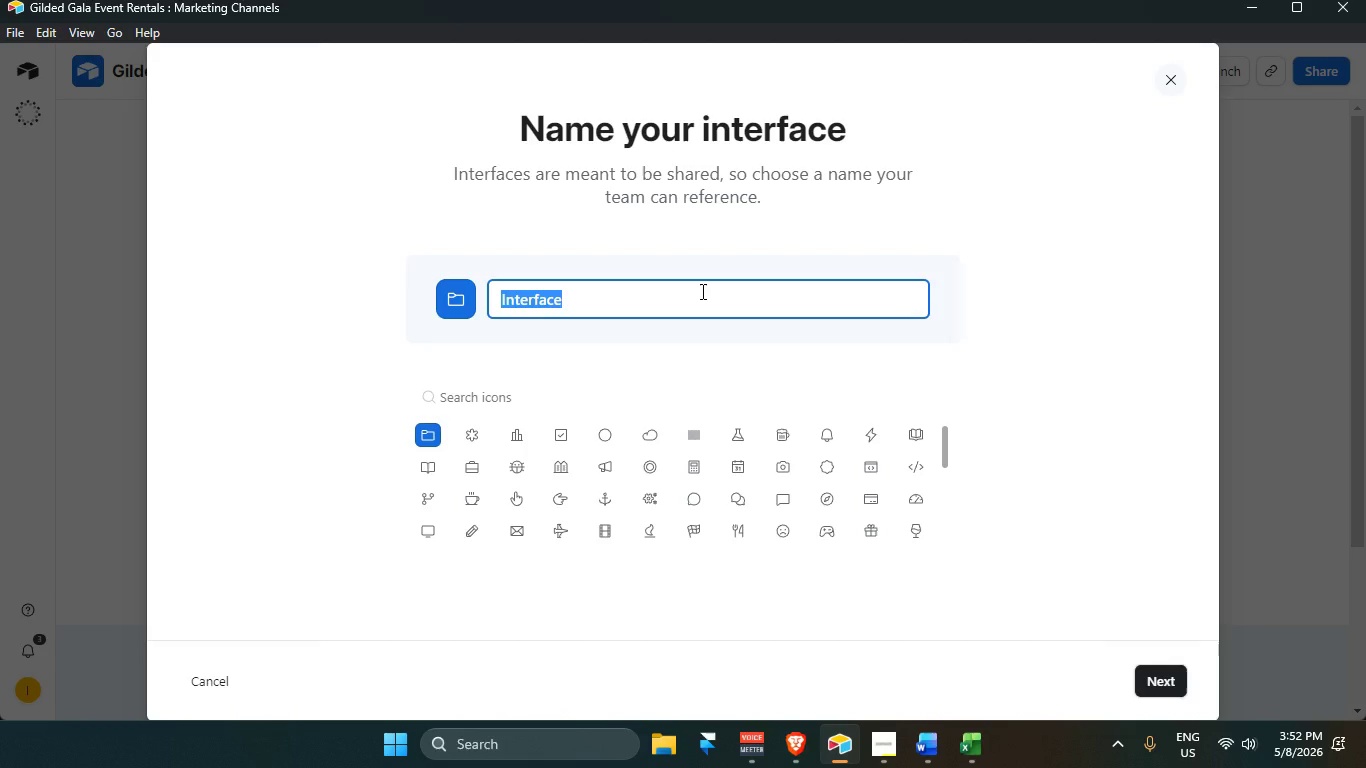 
wait(11.06)
 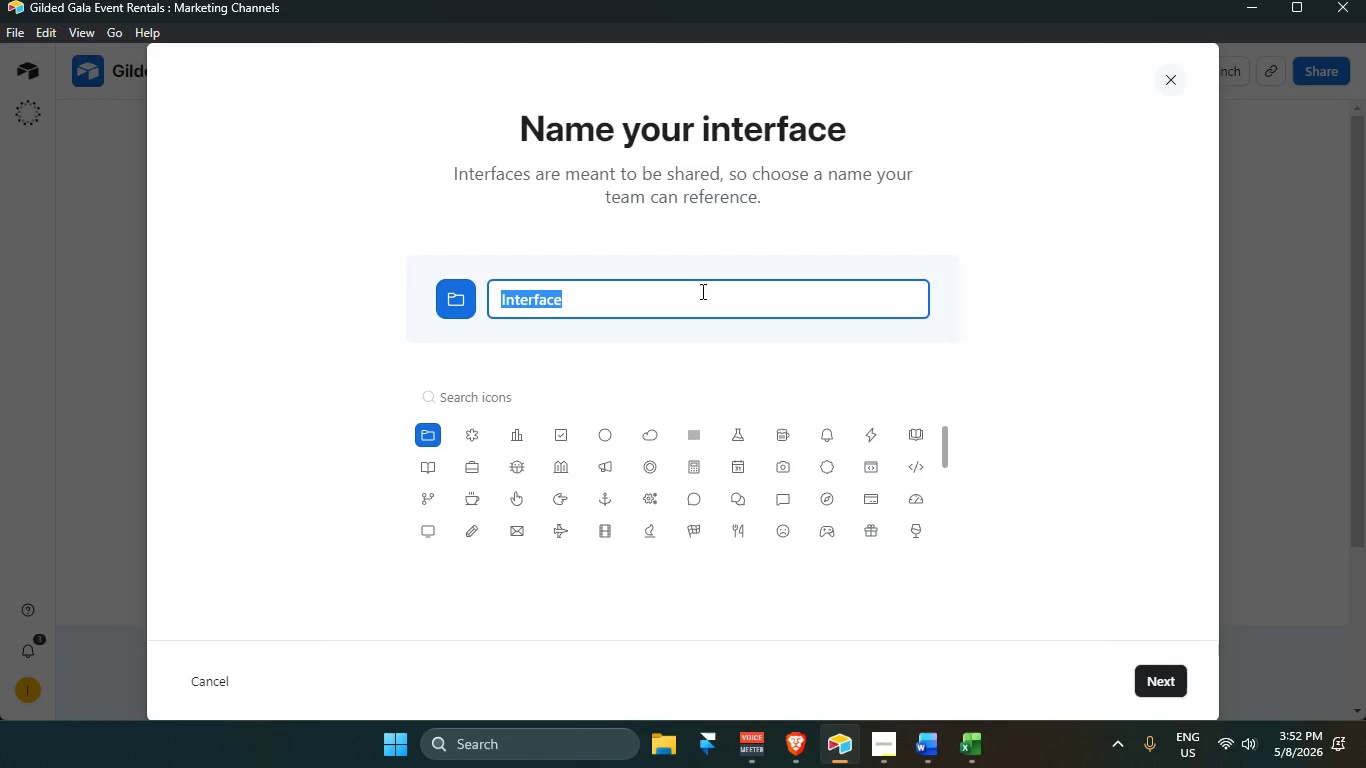 
key(Alt+AltLeft)
 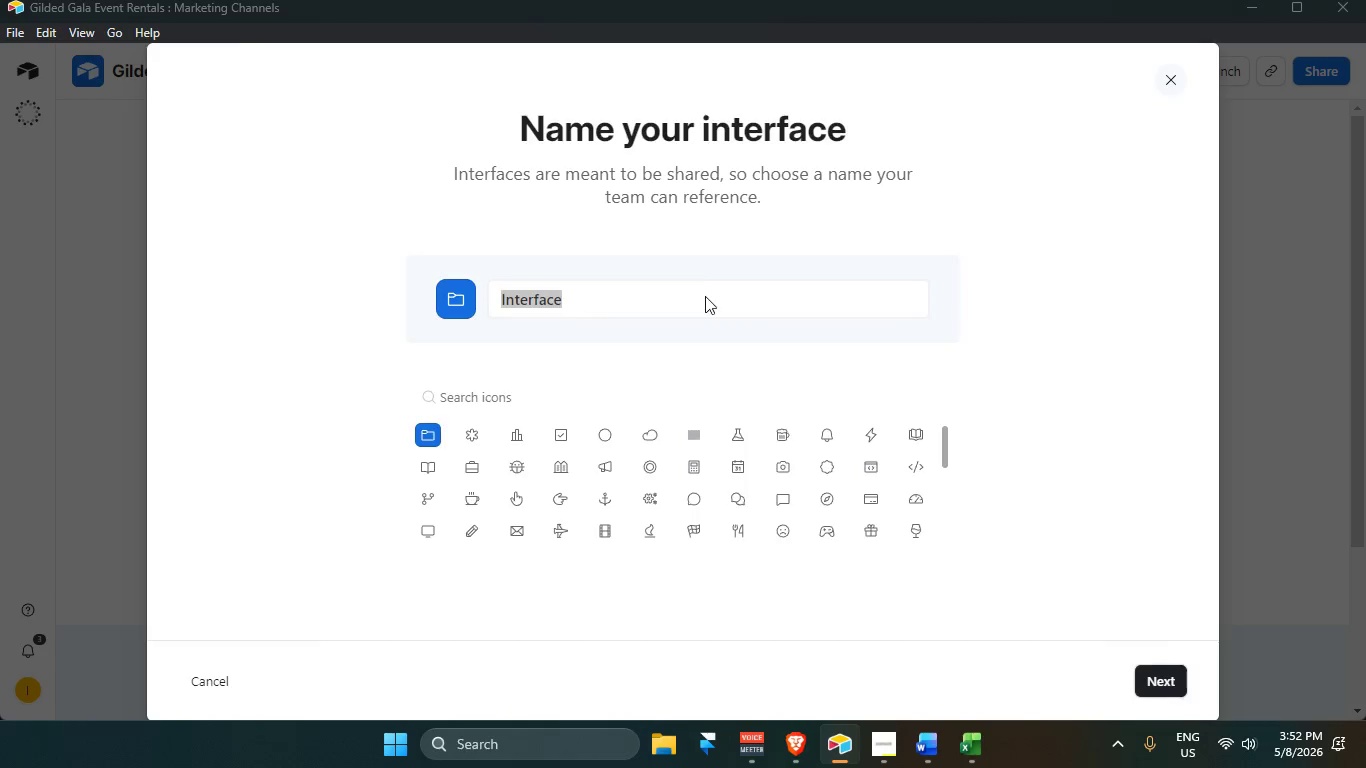 
key(Alt+Tab)